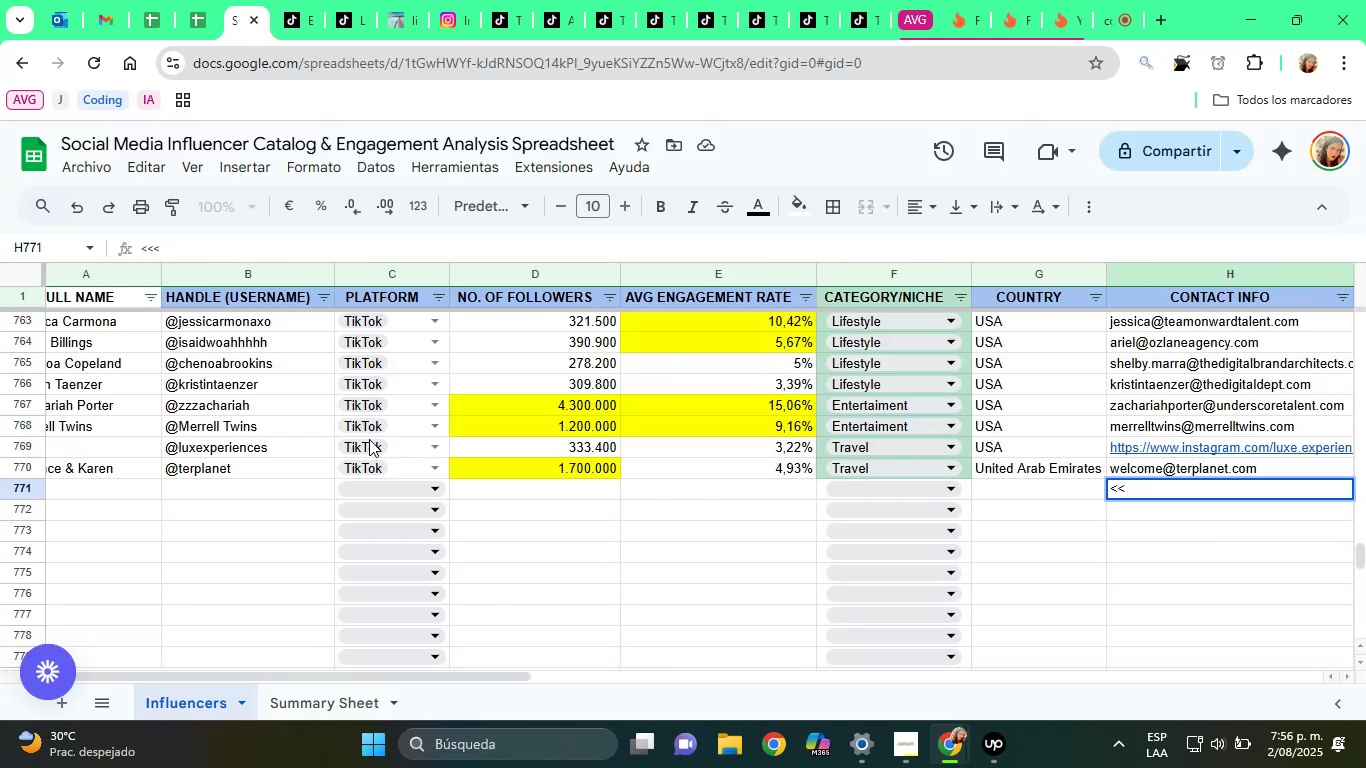 
key(Backspace)
 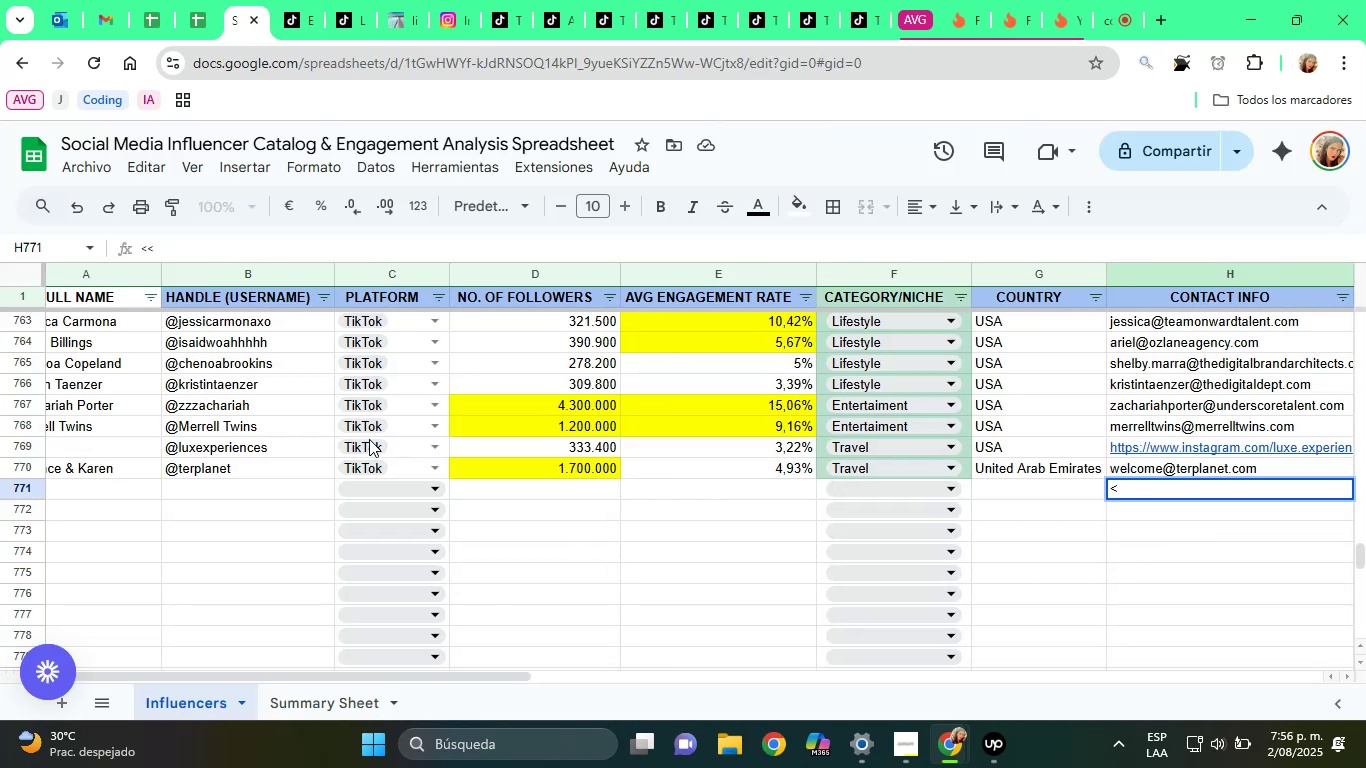 
key(Backspace)
 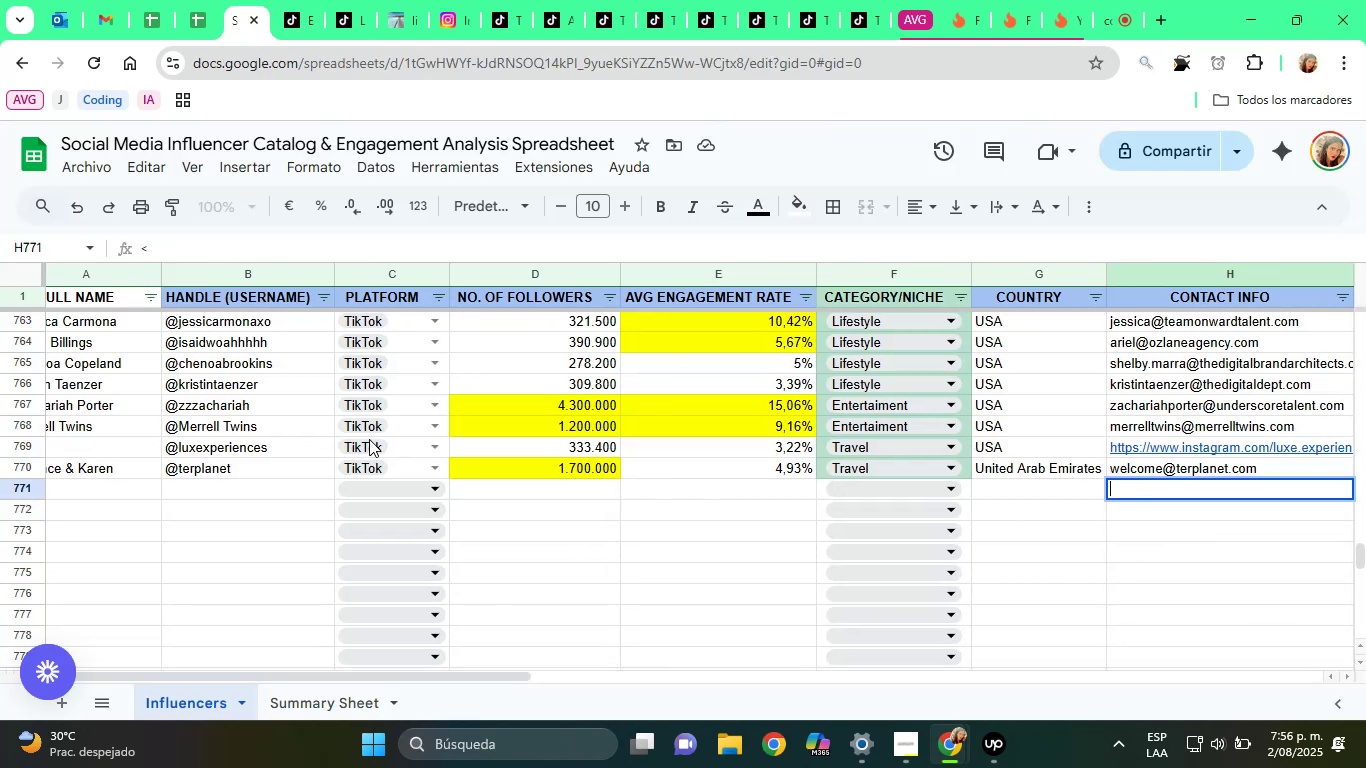 
key(Backspace)
 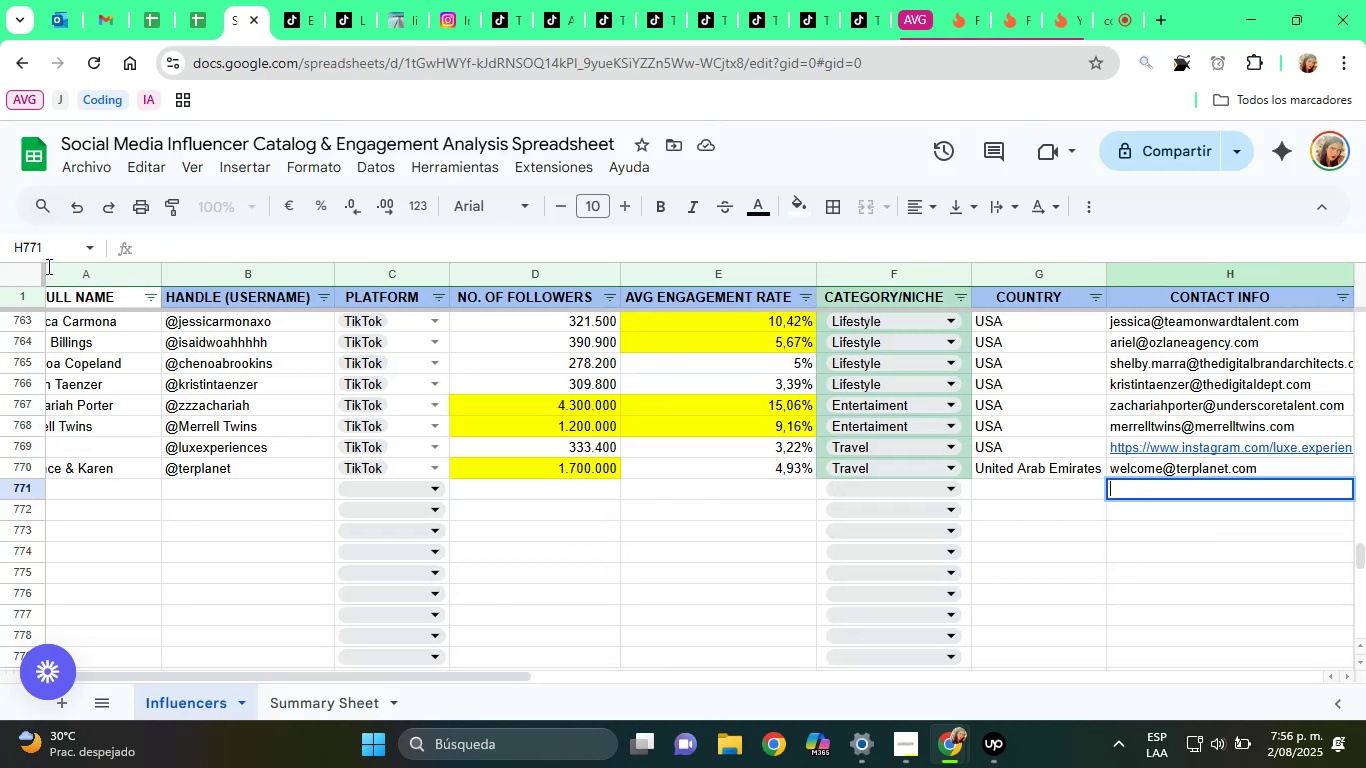 
left_click([72, 216])
 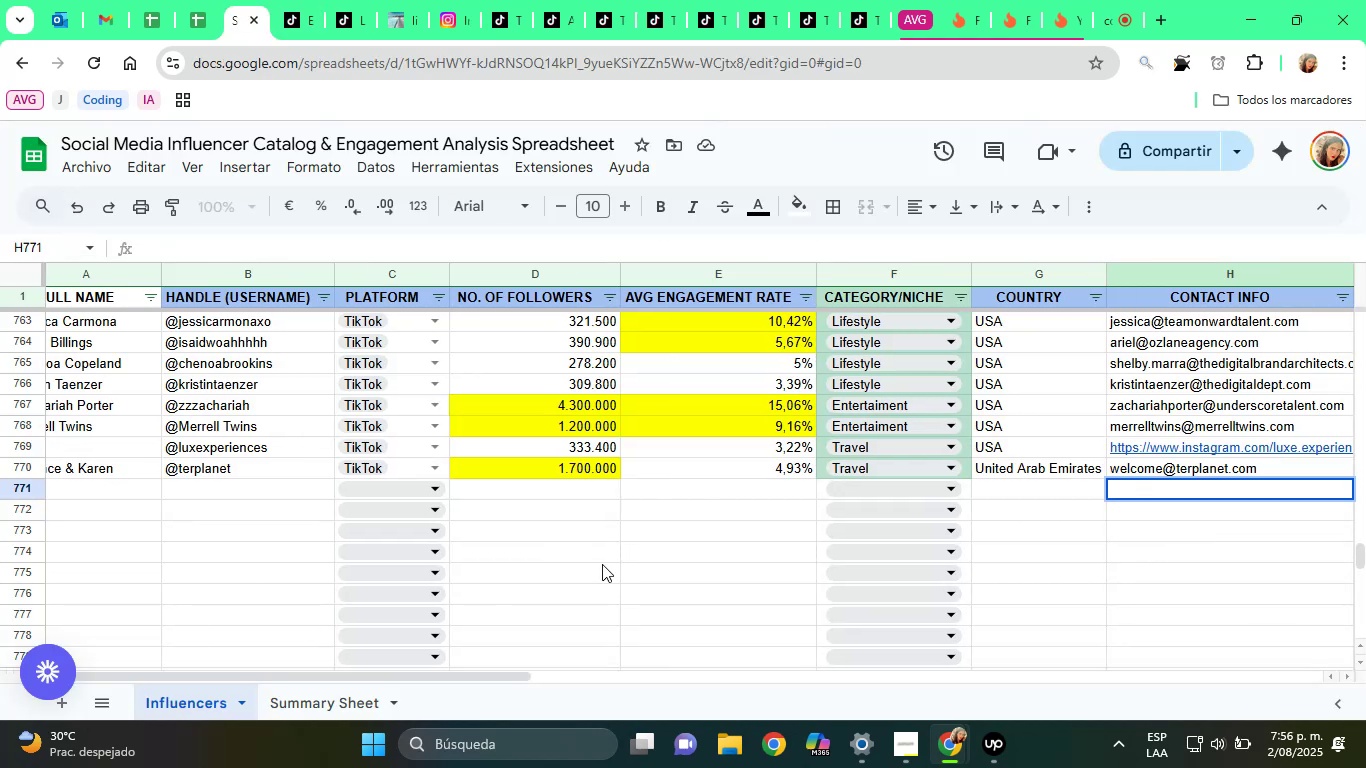 
left_click([634, 566])
 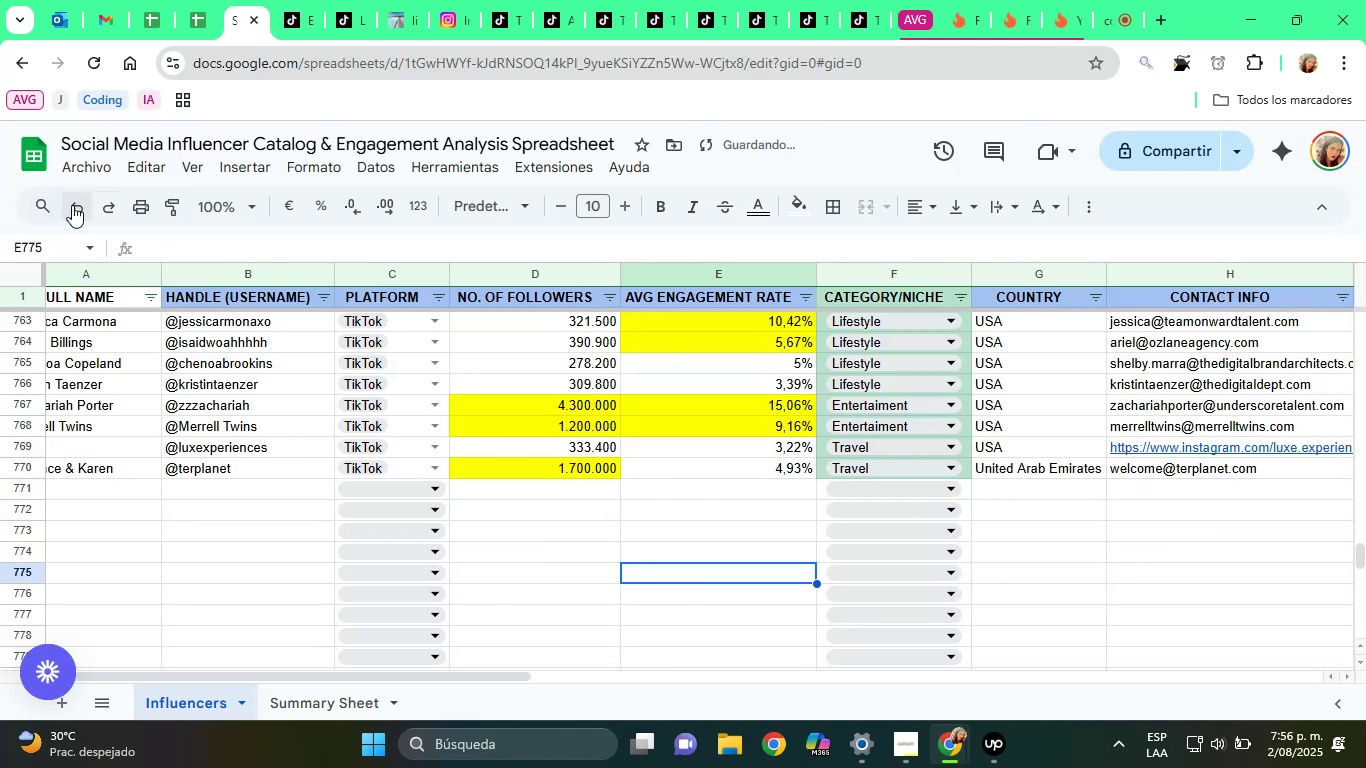 
left_click([74, 205])
 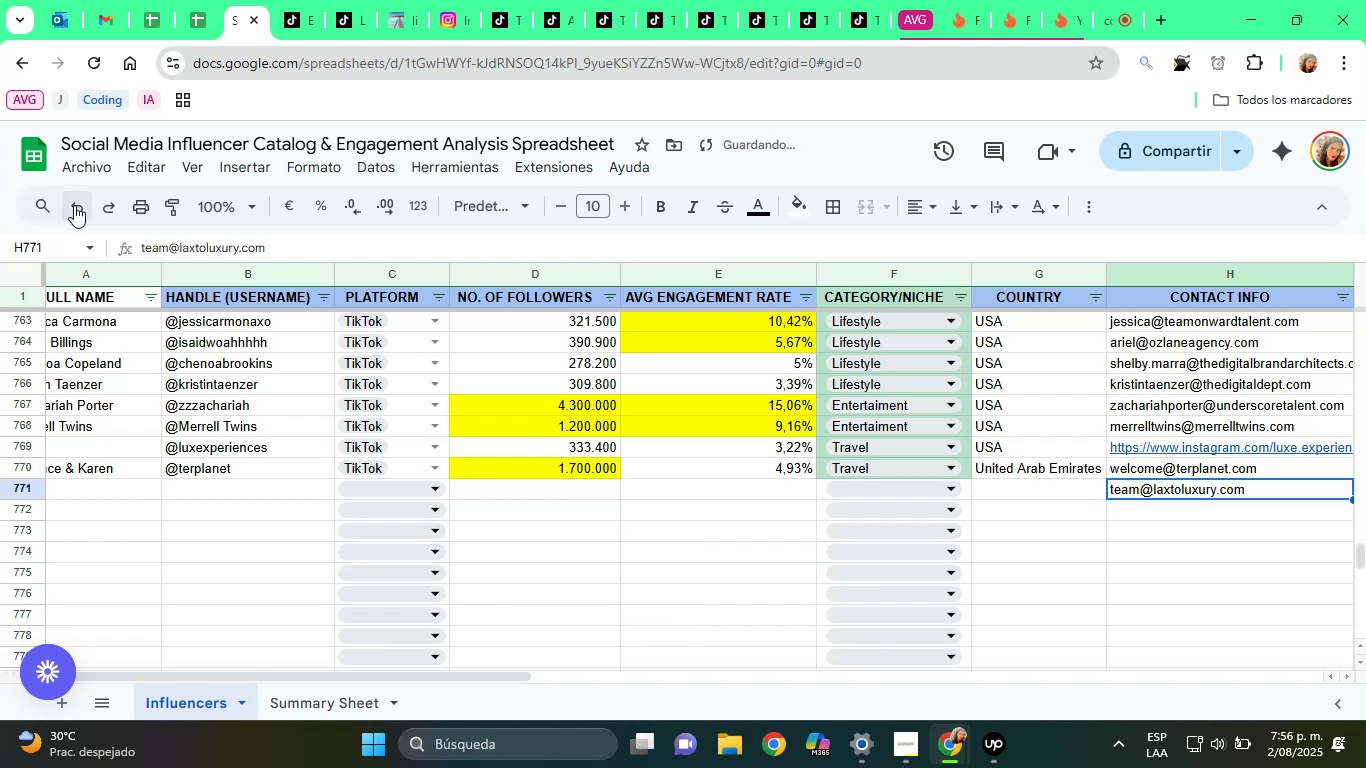 
key(ArrowDown)
 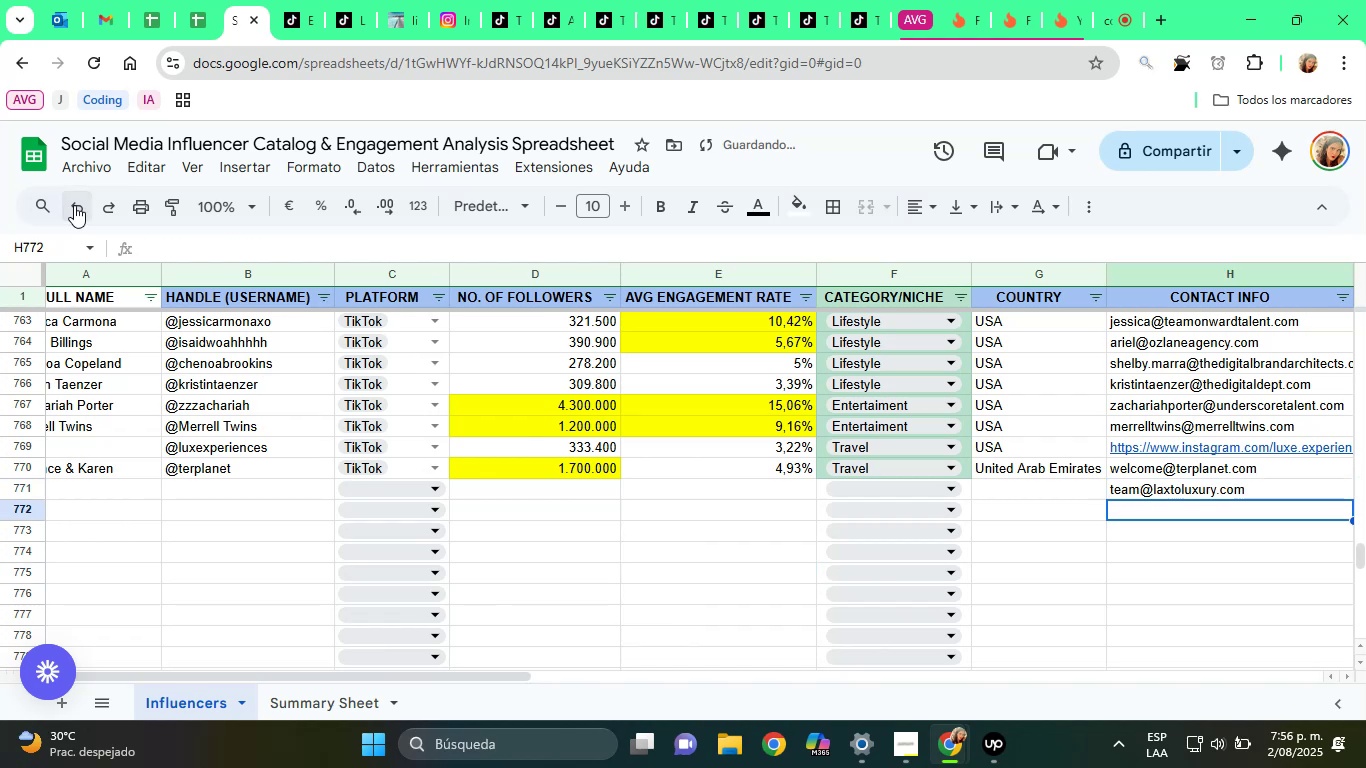 
key(ArrowUp)
 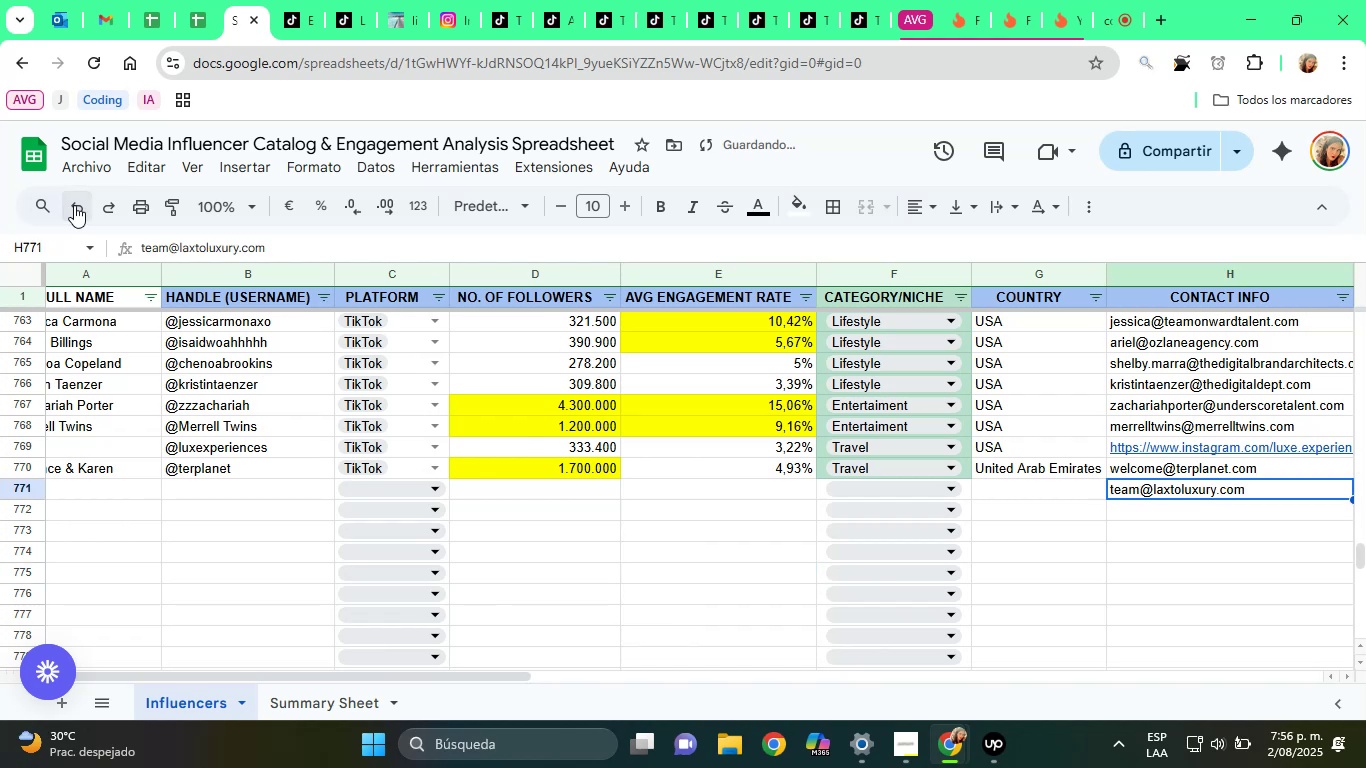 
hold_key(key=ArrowLeft, duration=1.53)
 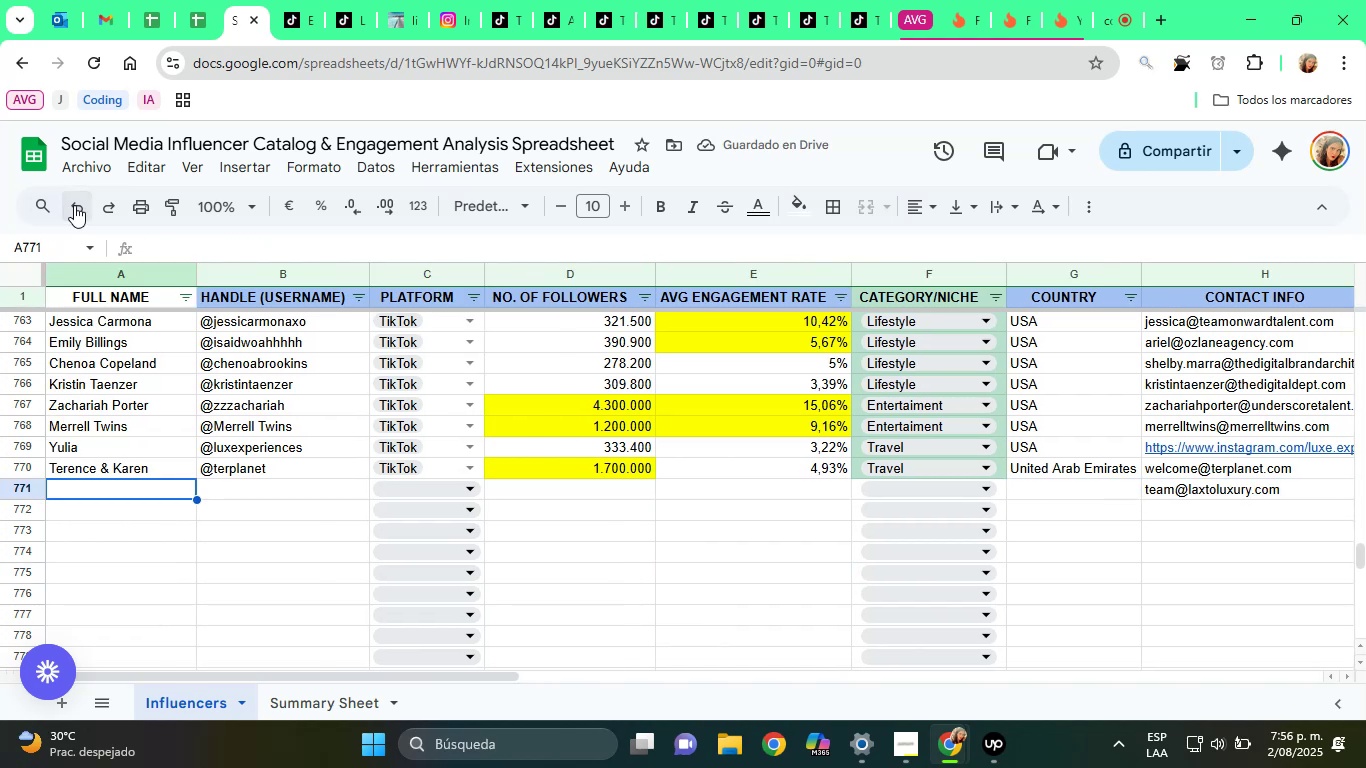 
hold_key(key=ArrowLeft, duration=0.92)
 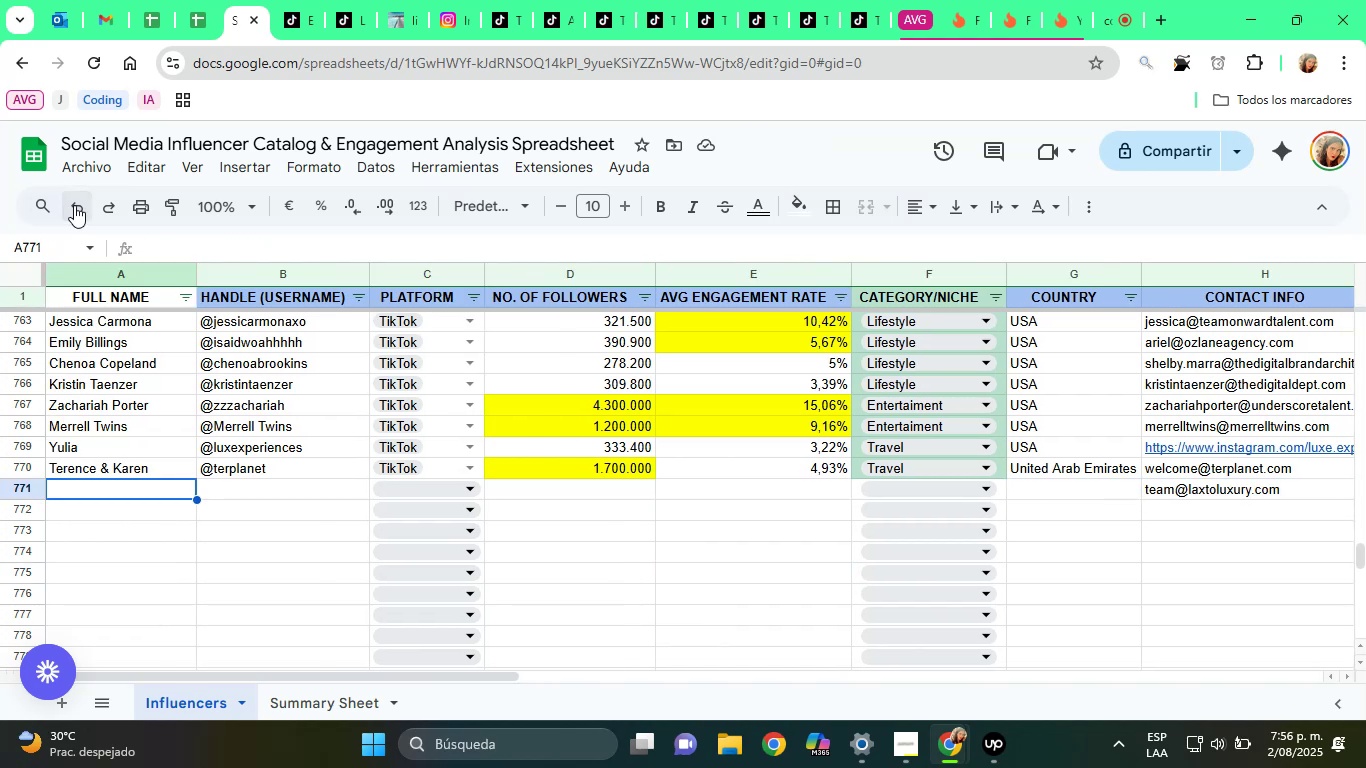 
key(Control+ControlLeft)
 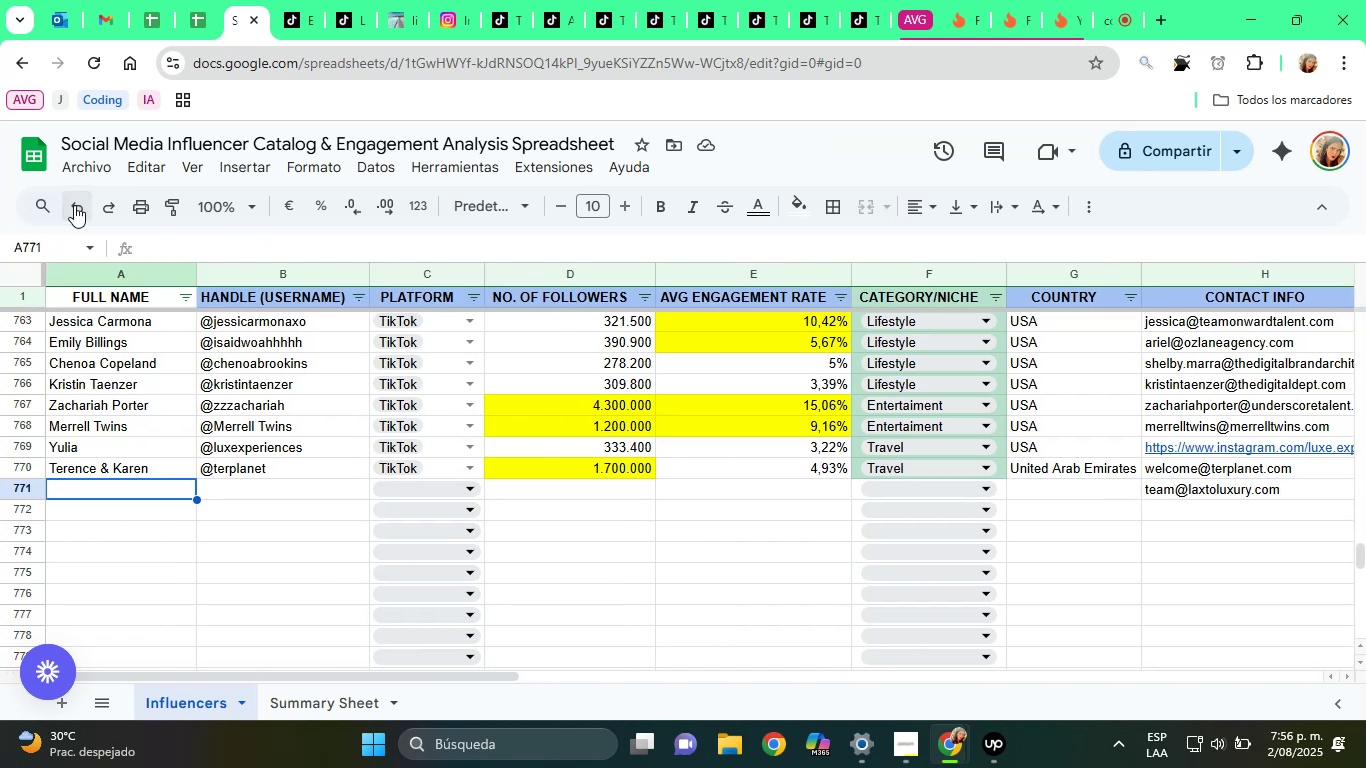 
key(Control+V)
 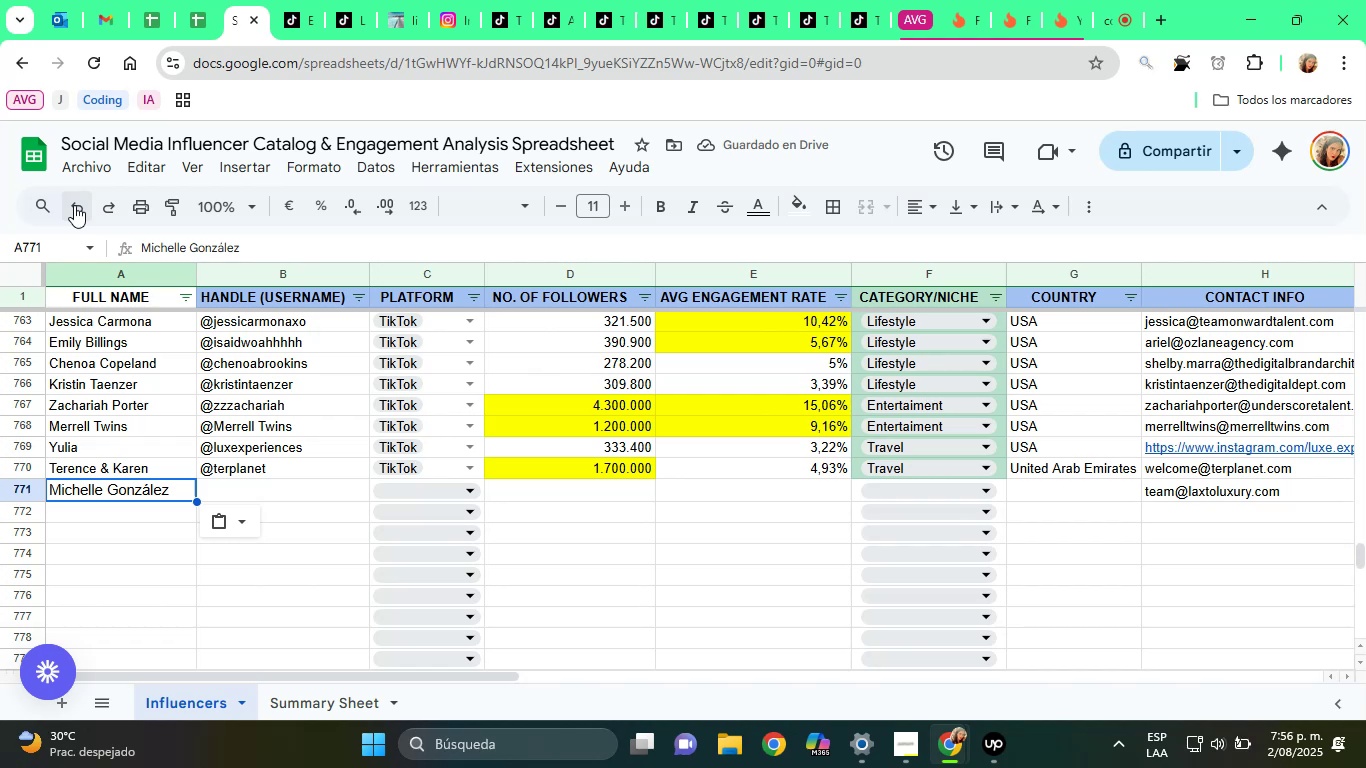 
wait(5.45)
 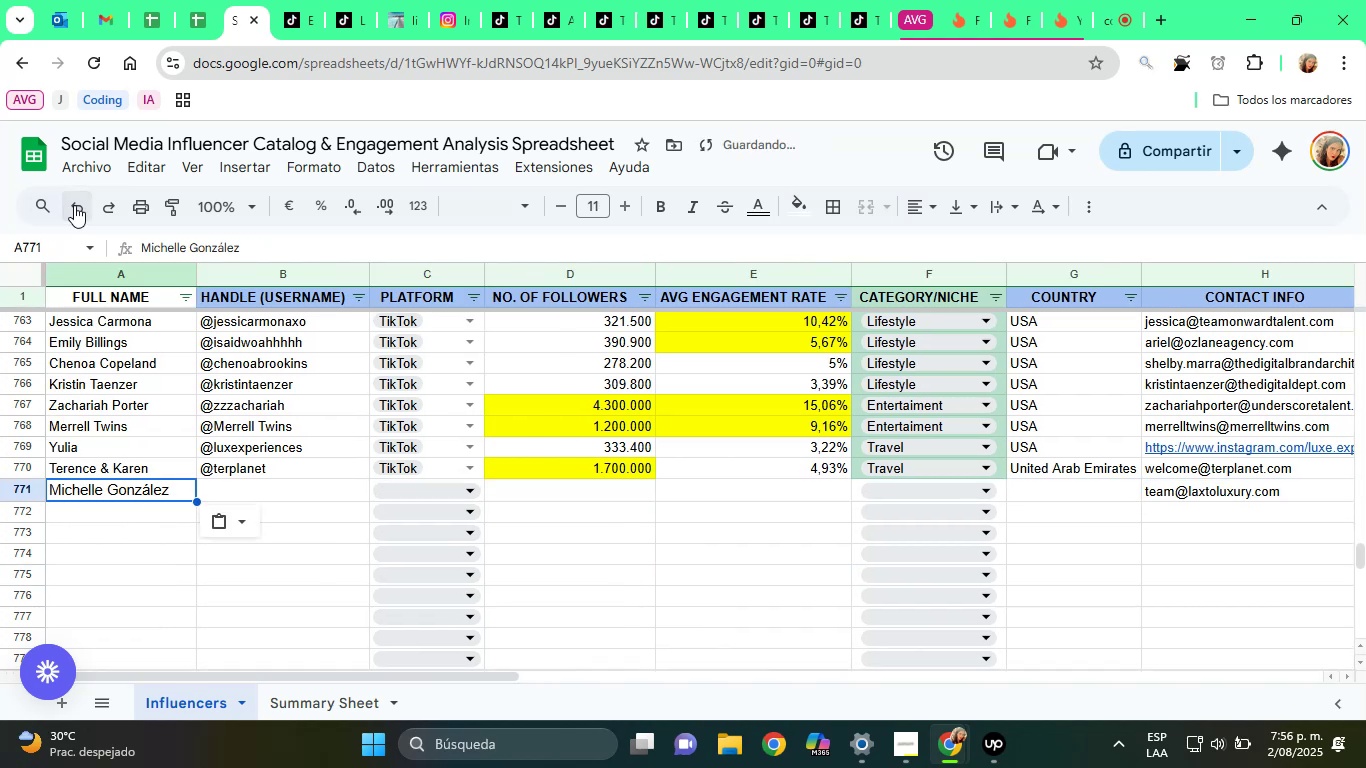 
left_click([228, 509])
 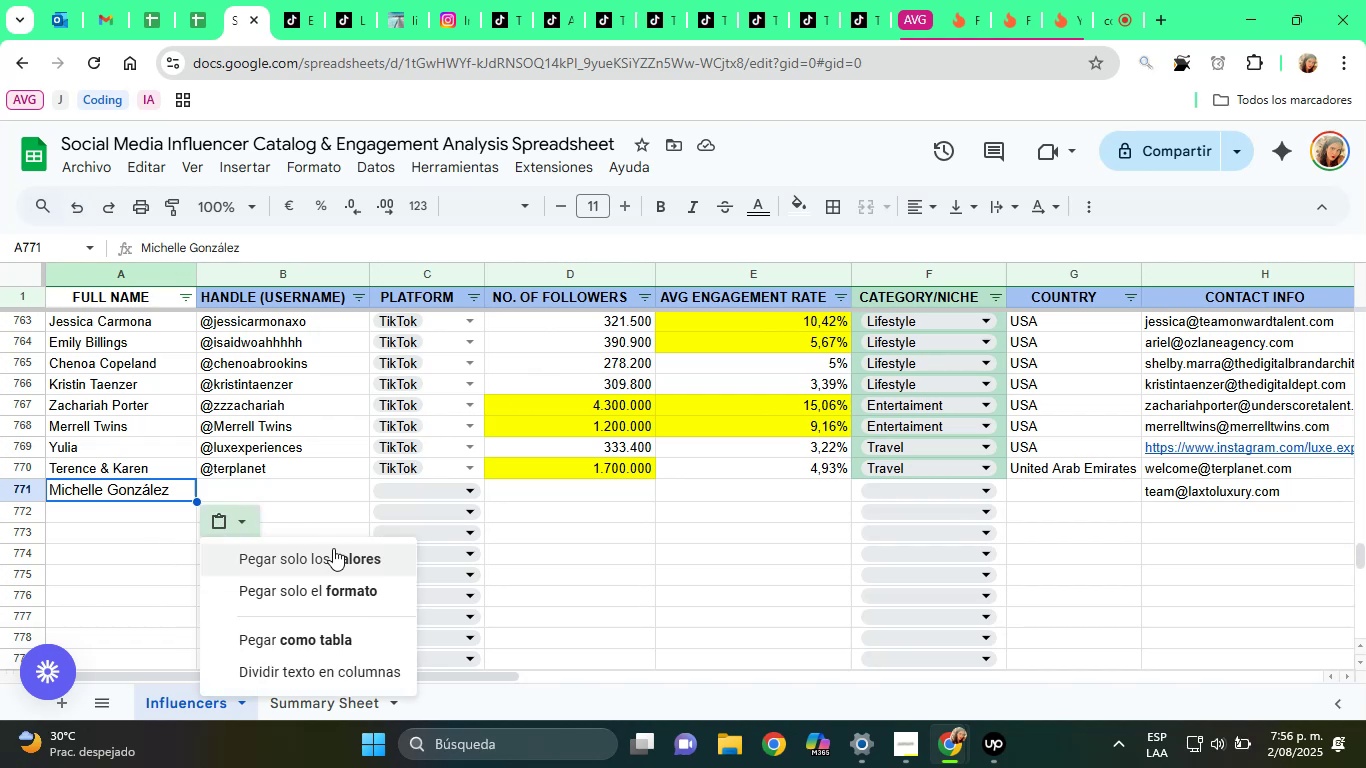 
left_click([335, 549])
 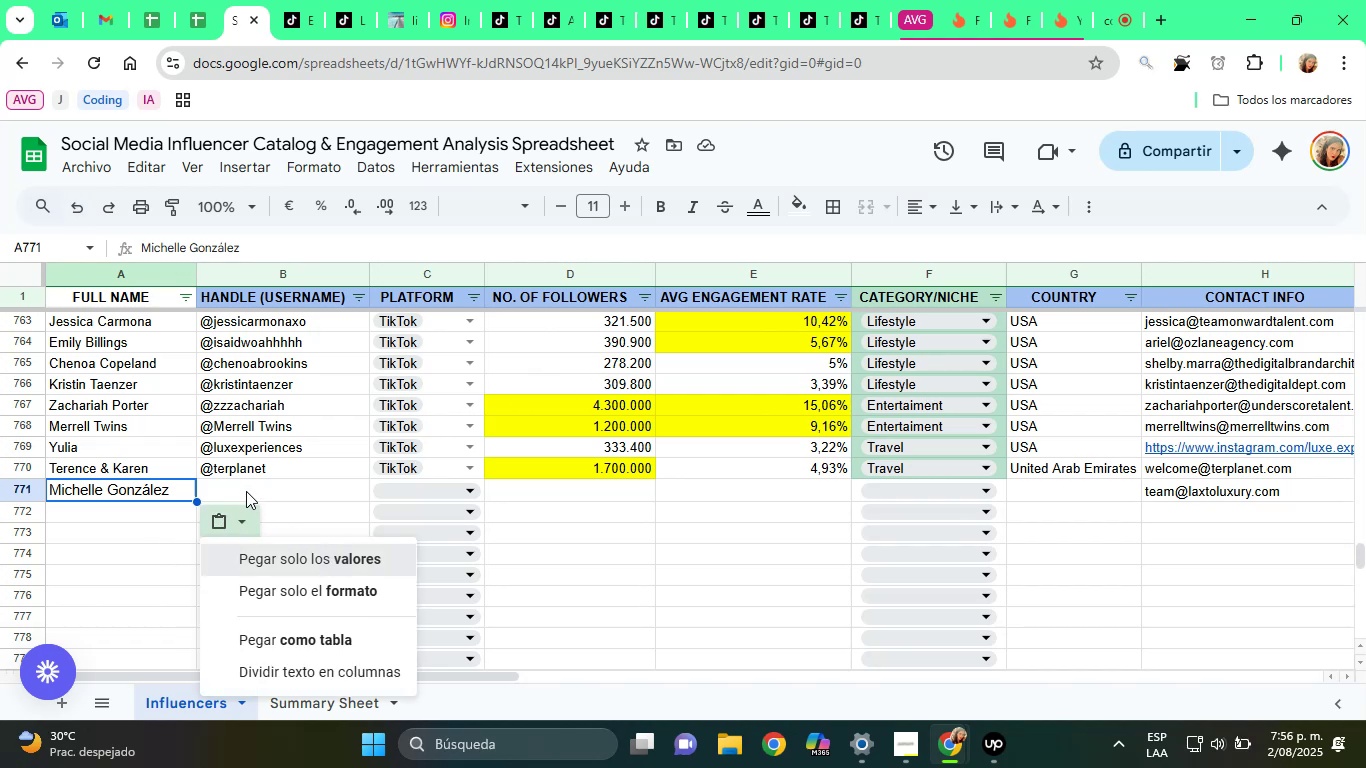 
left_click([243, 488])
 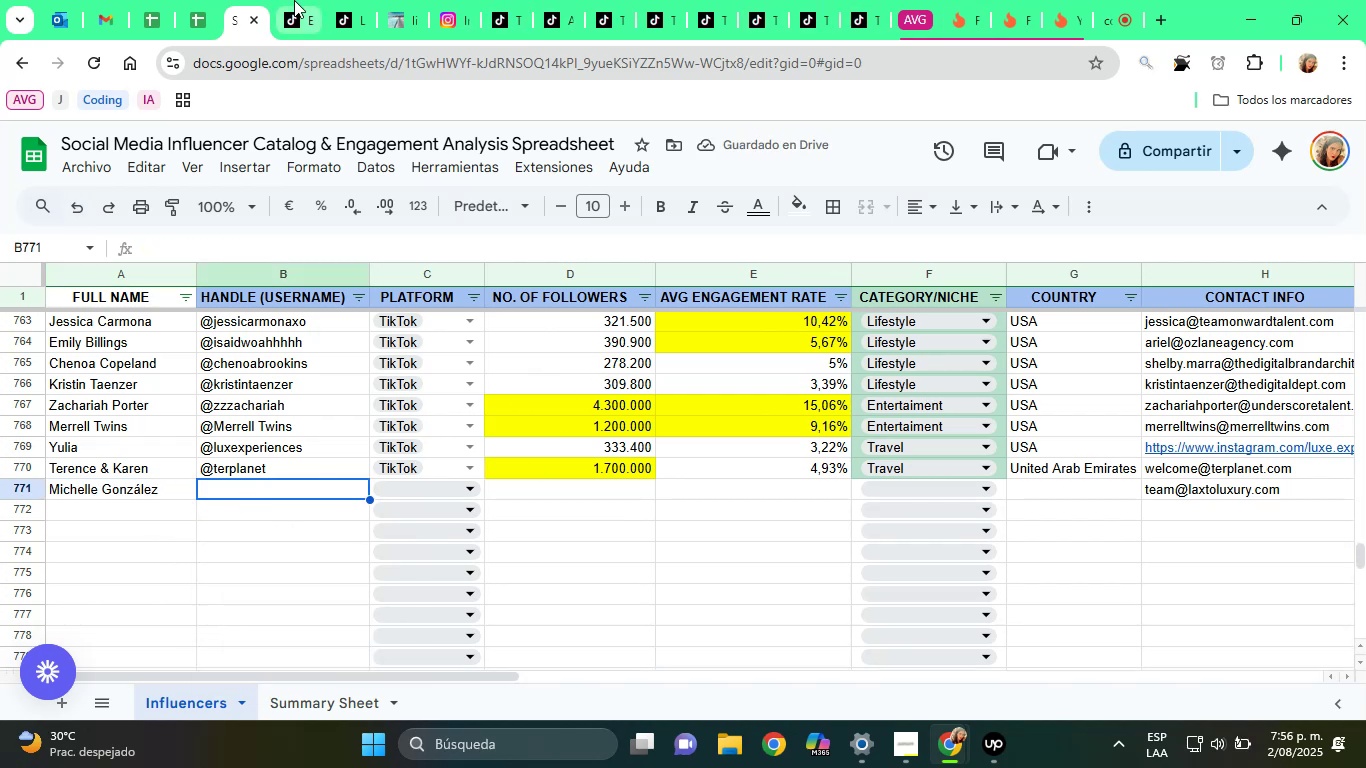 
left_click([339, 0])
 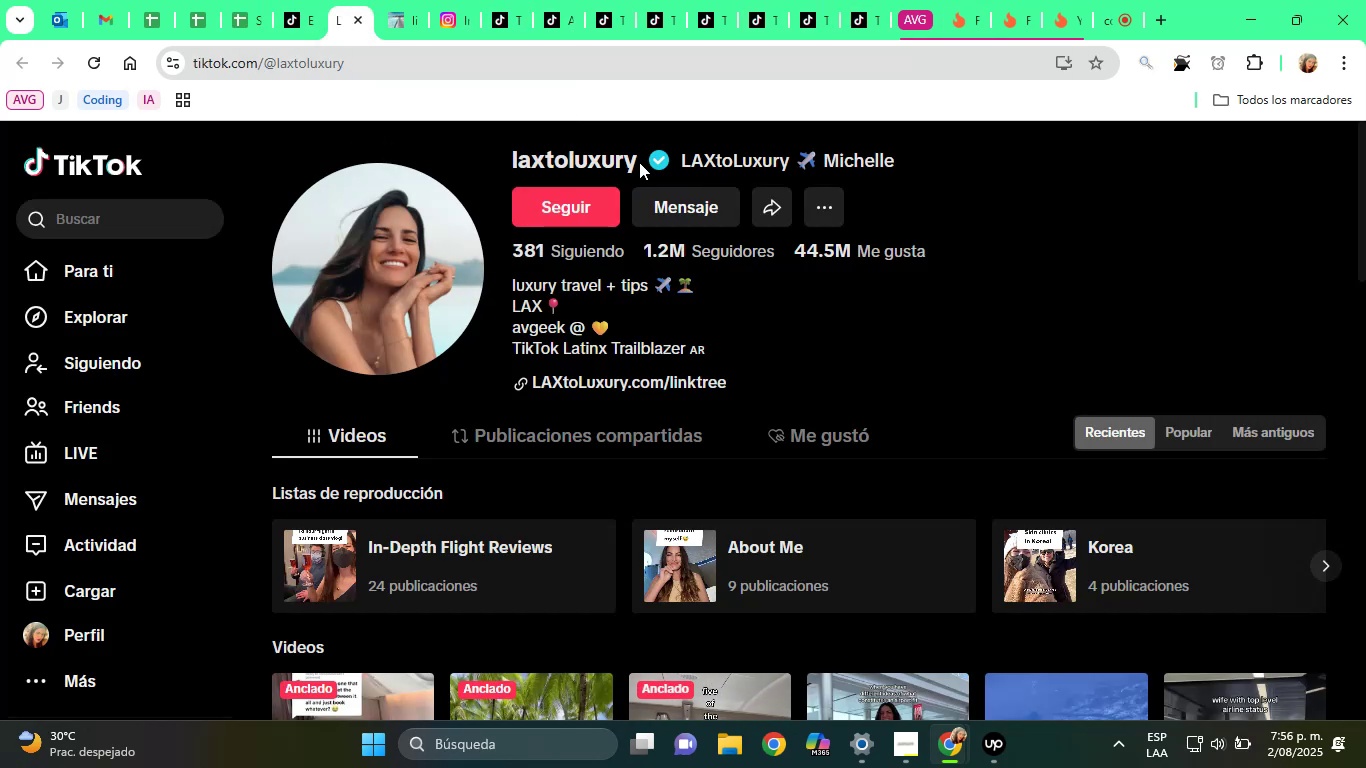 
double_click([603, 156])
 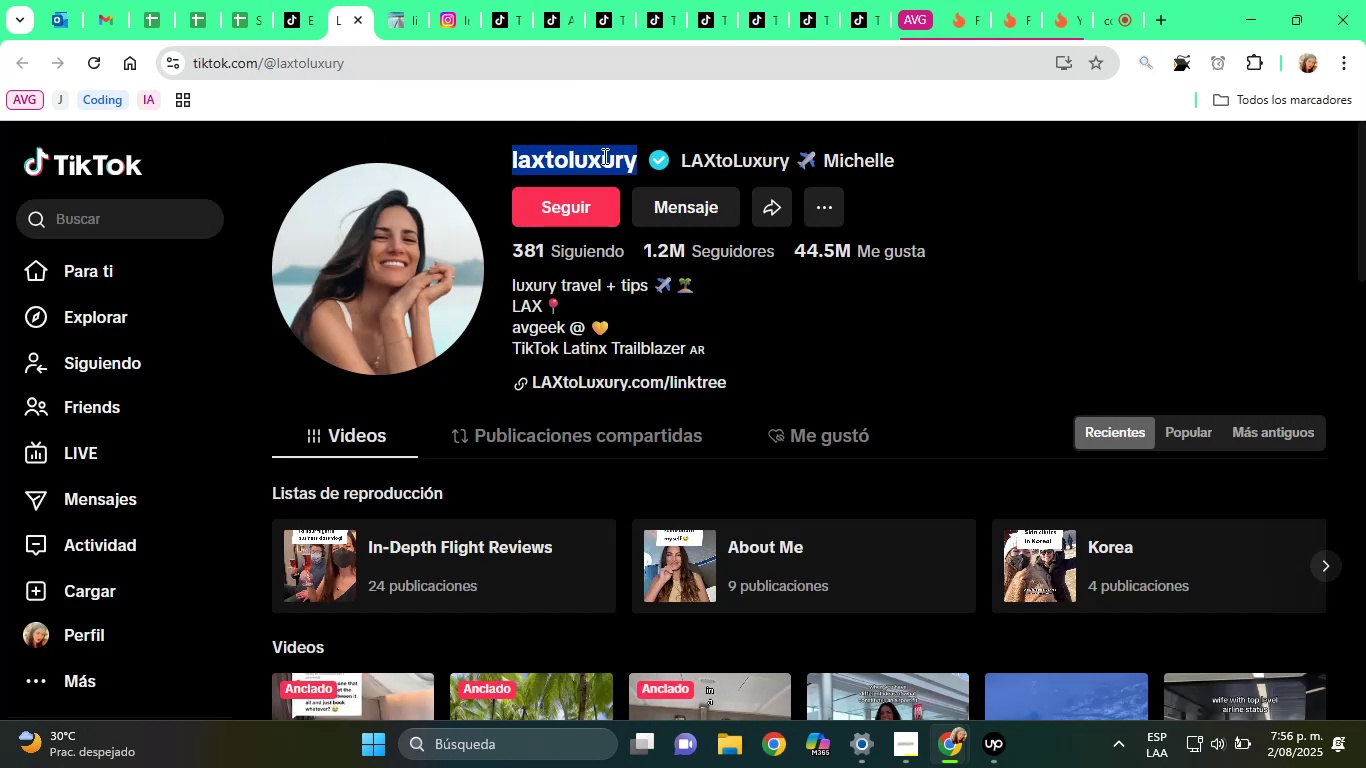 
triple_click([603, 156])
 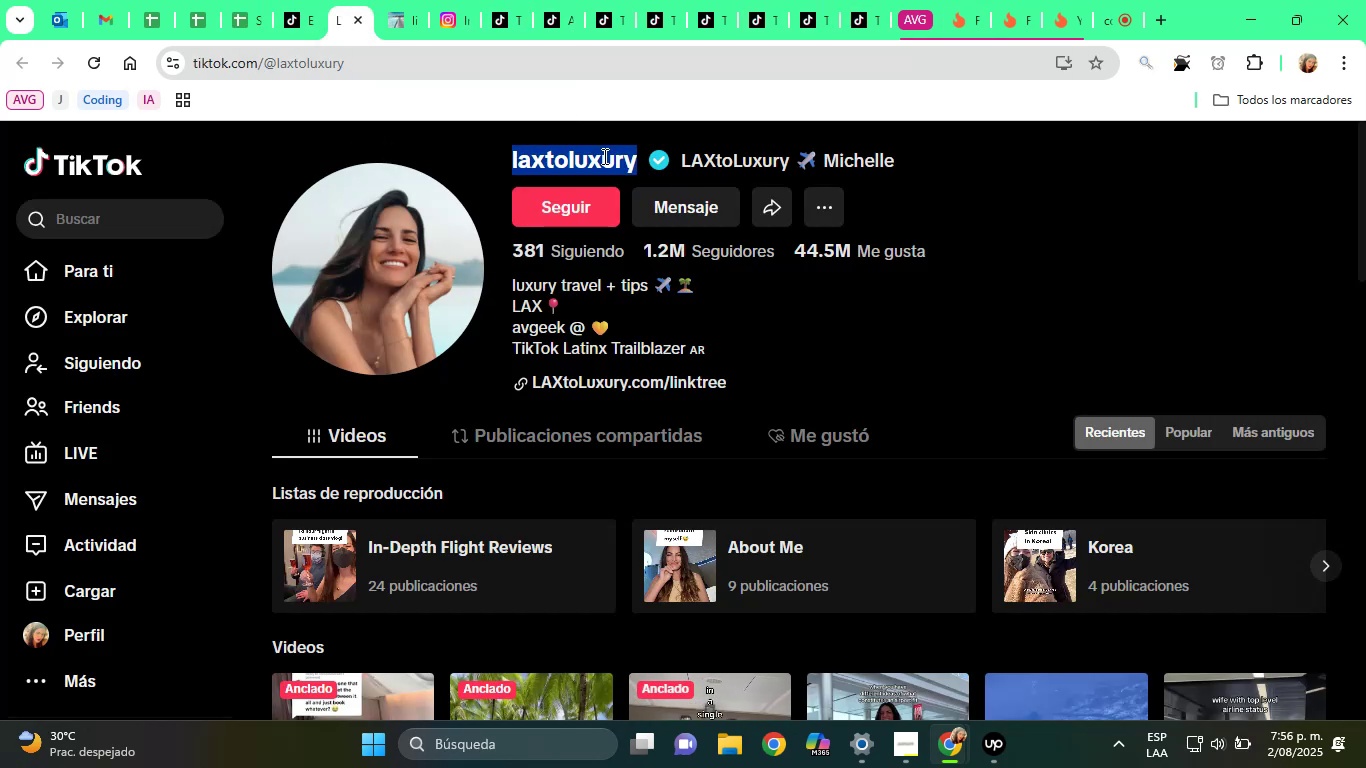 
right_click([603, 156])
 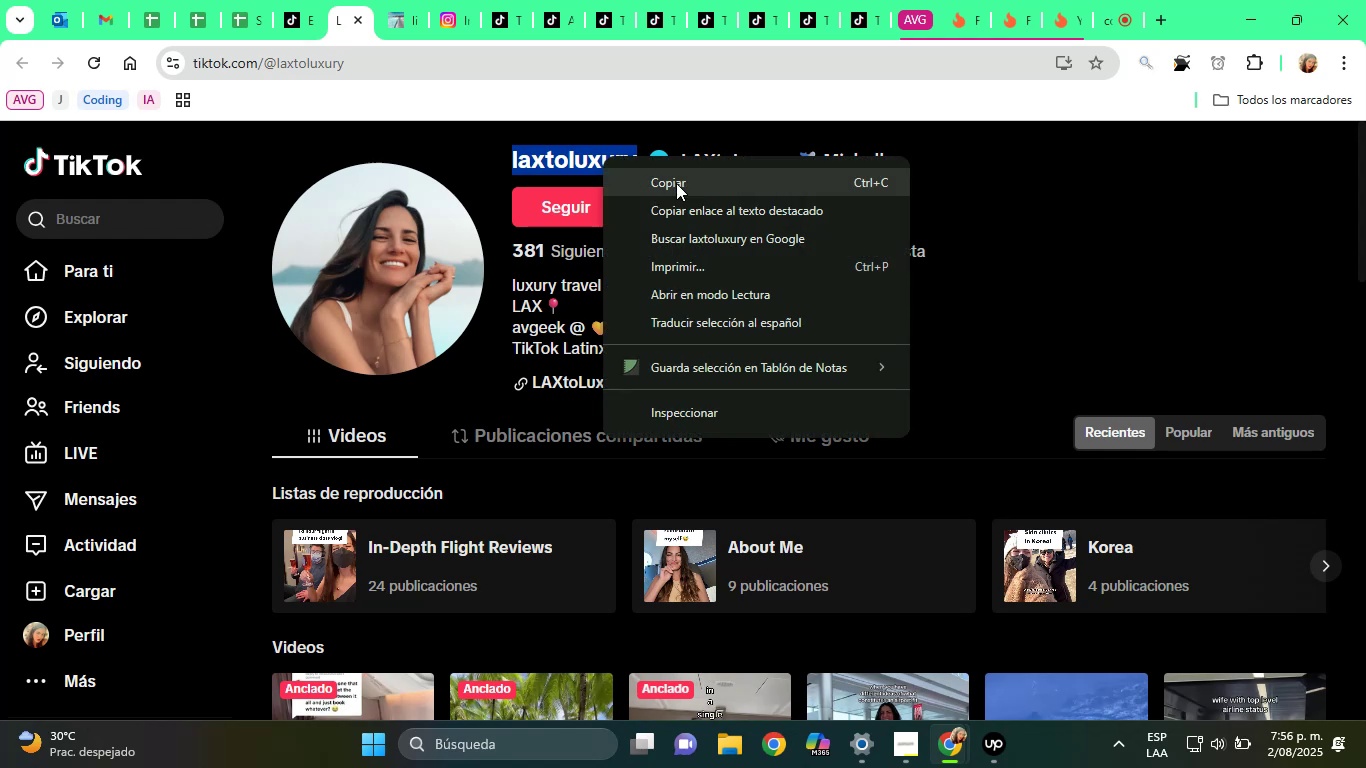 
left_click([676, 183])
 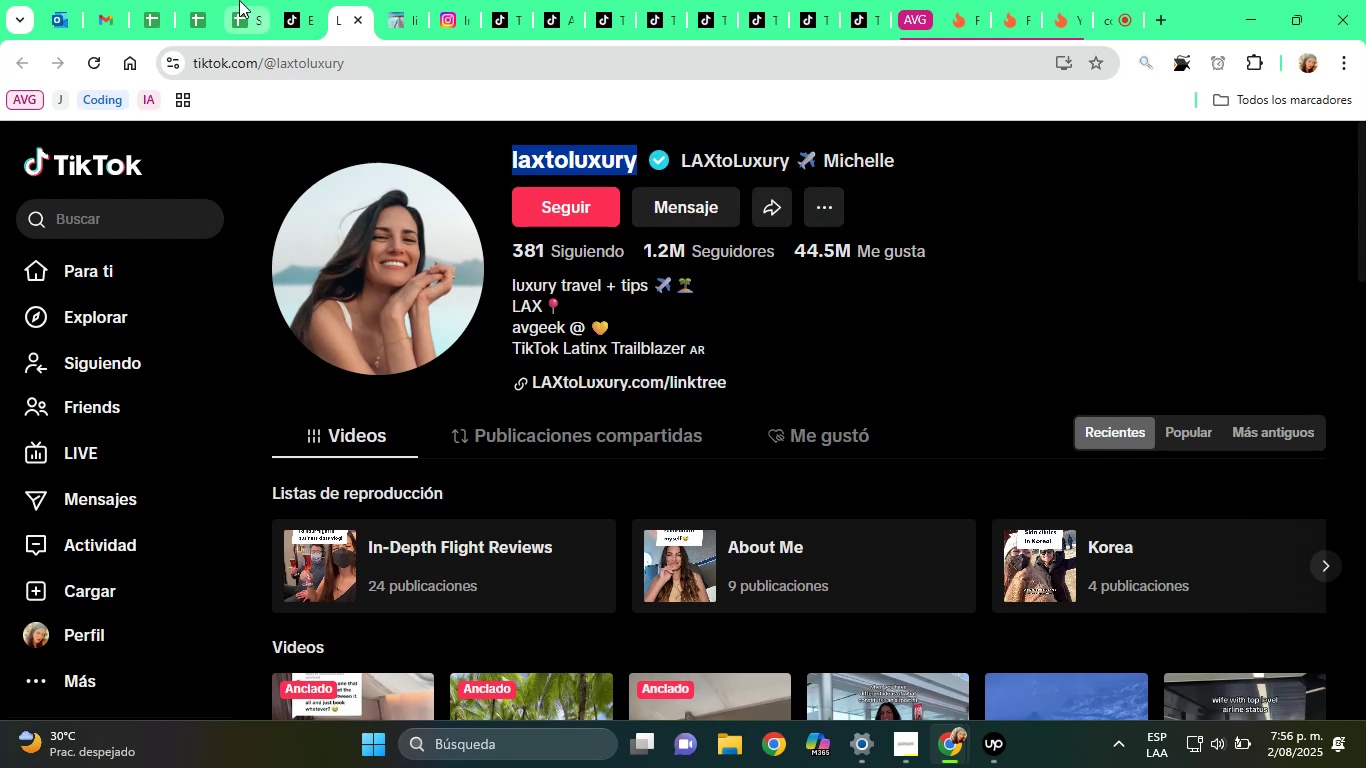 
left_click([241, 0])
 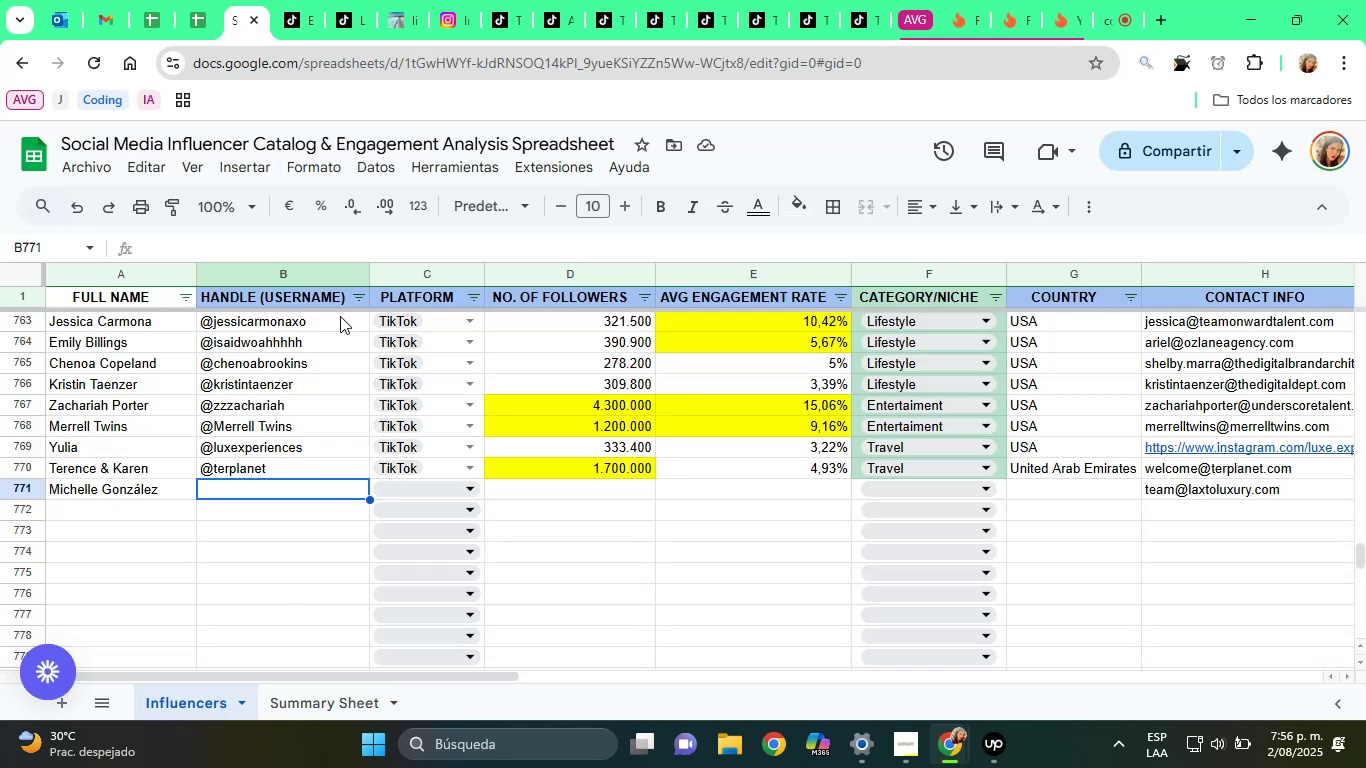 
key(Alt+Control+Q)
 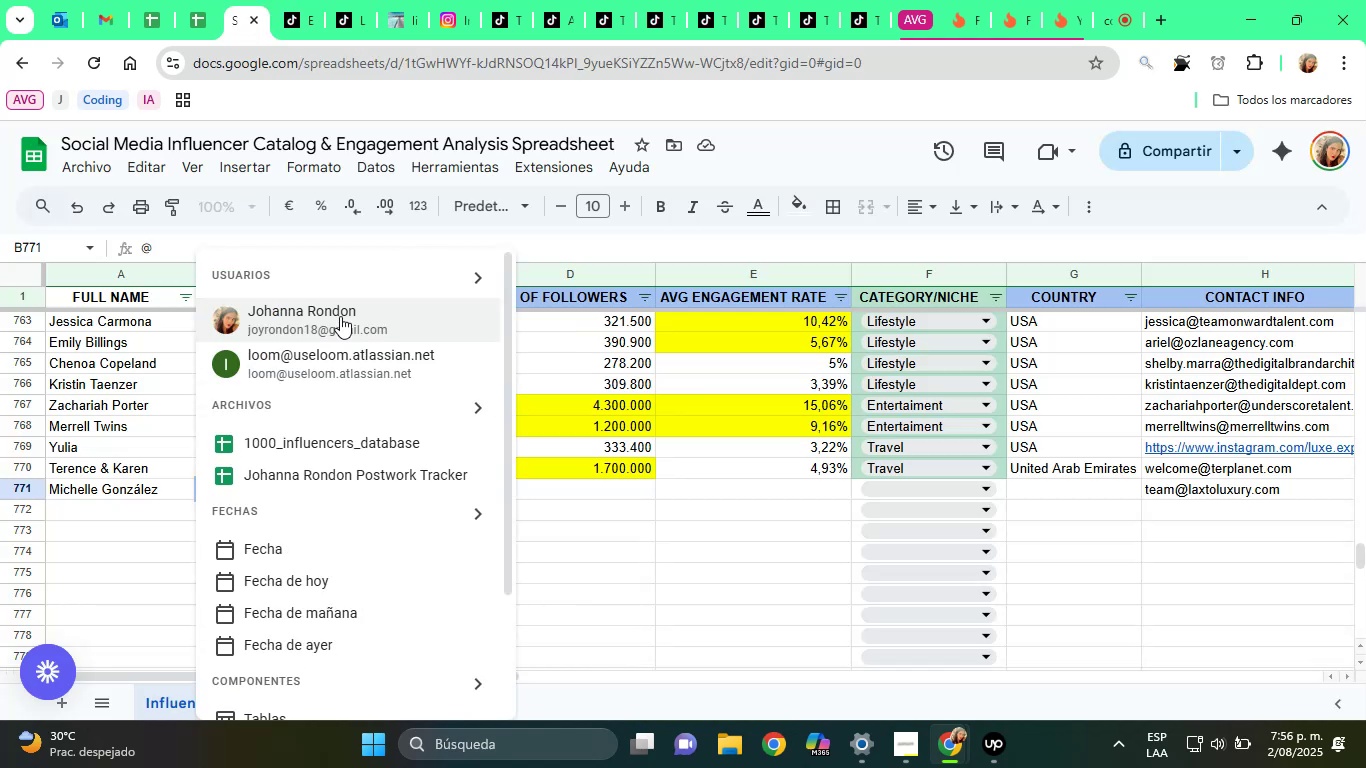 
key(Control+V)
 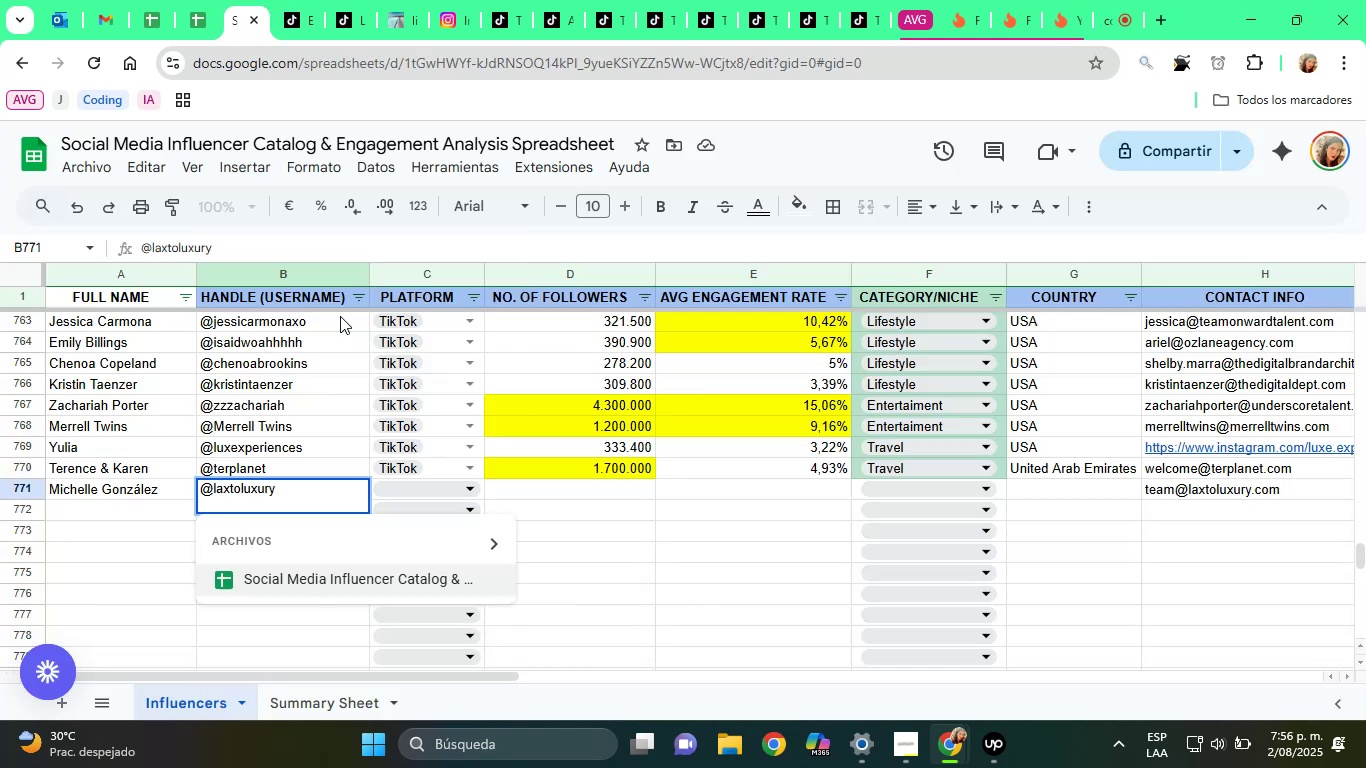 
key(Backspace)
 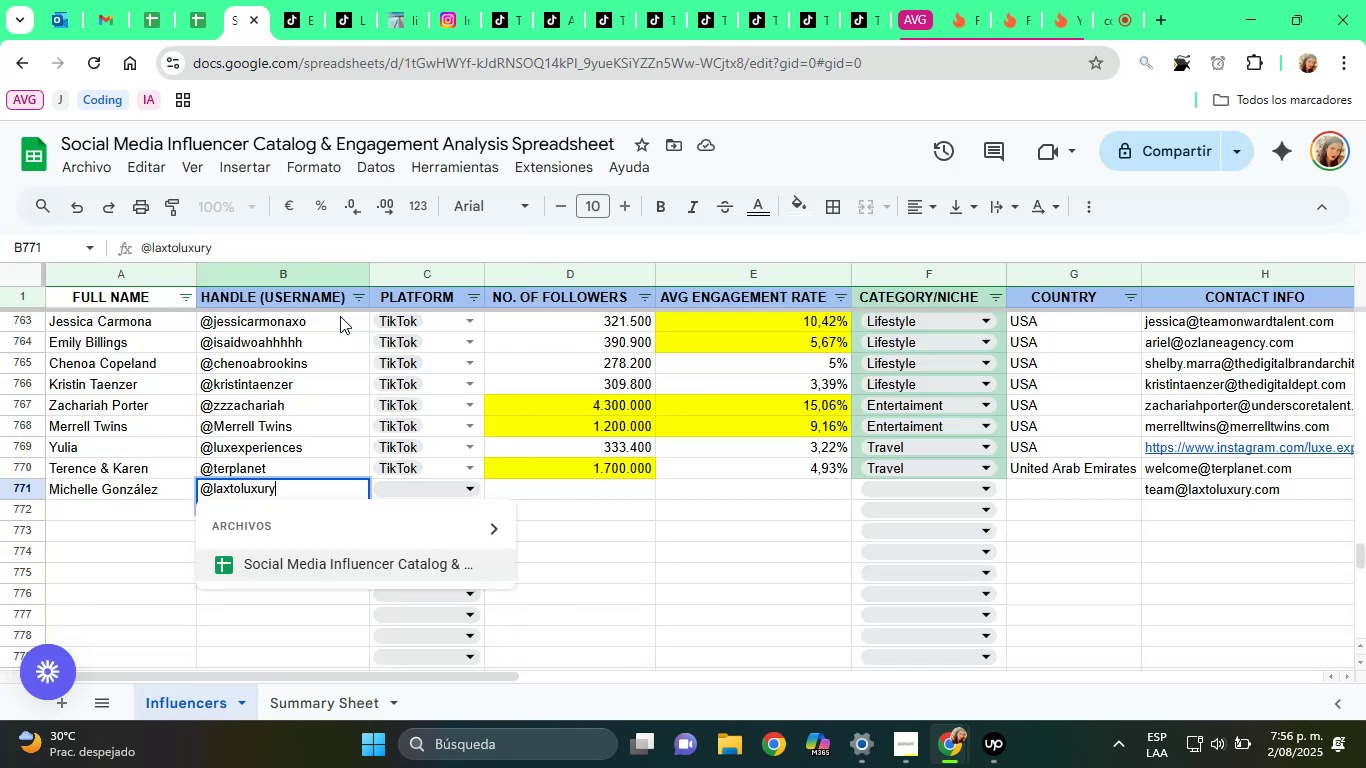 
key(Enter)
 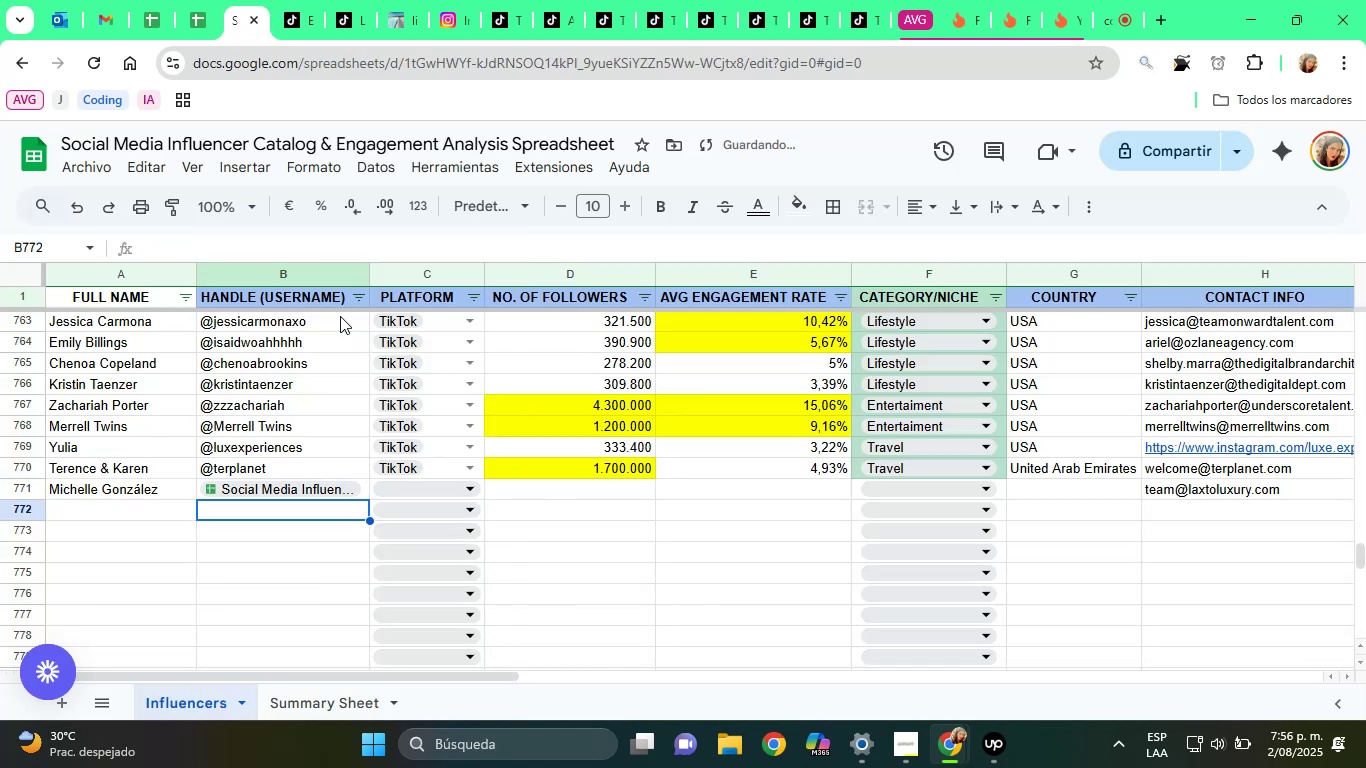 
key(ArrowUp)
 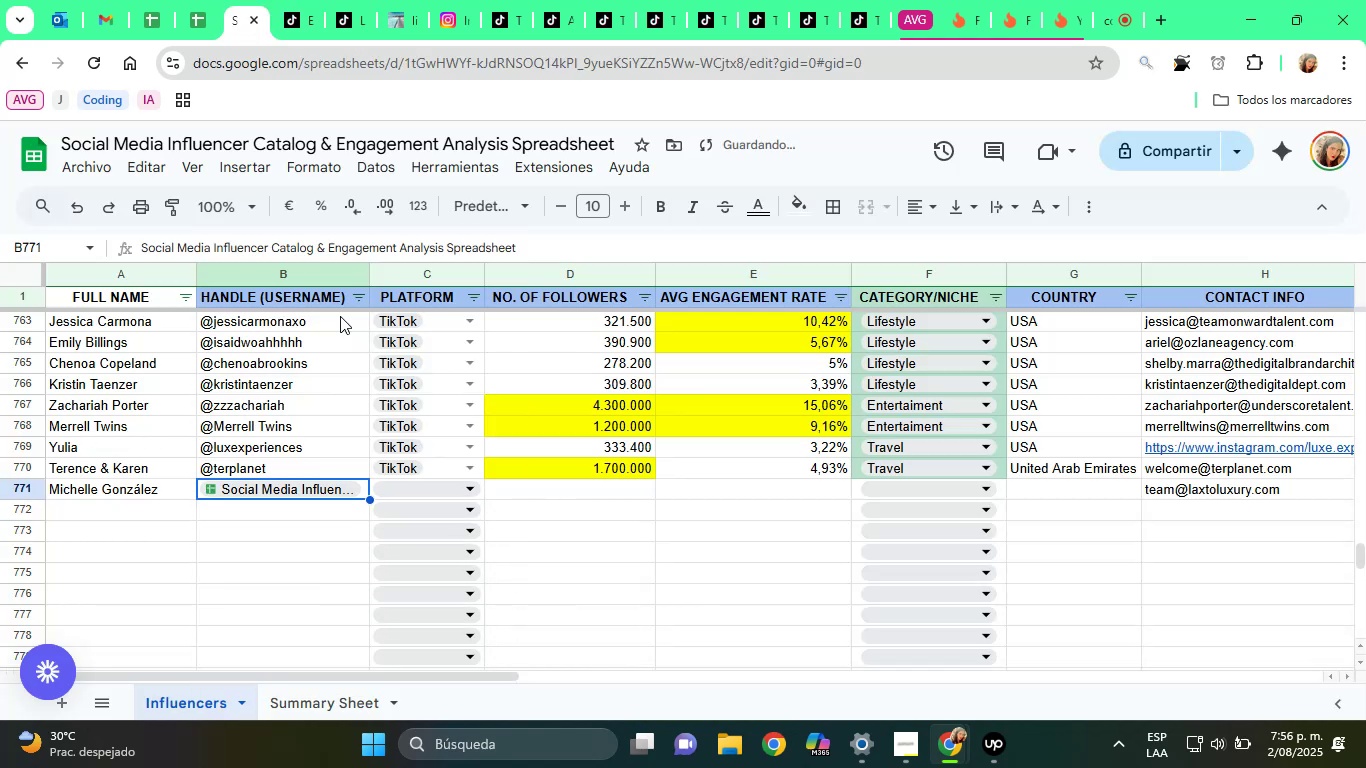 
key(ArrowRight)
 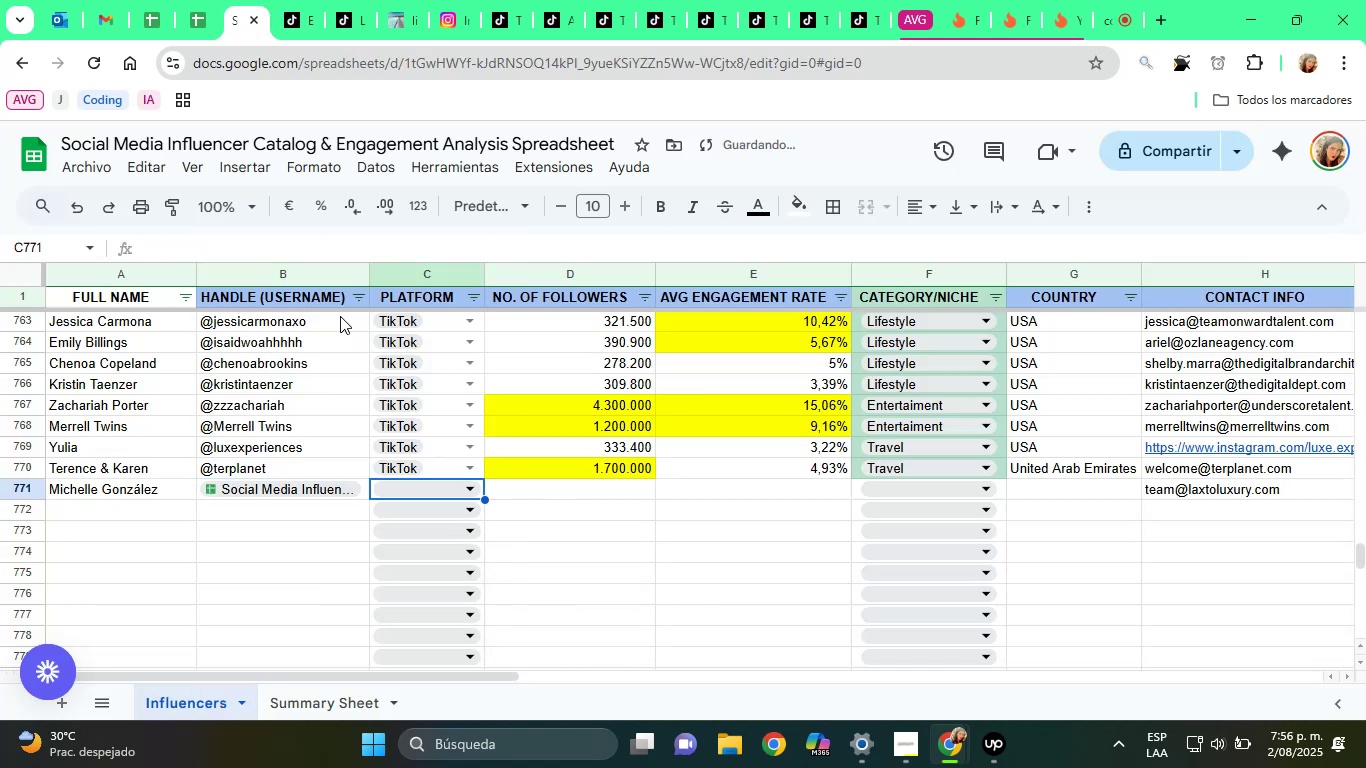 
key(ArrowLeft)
 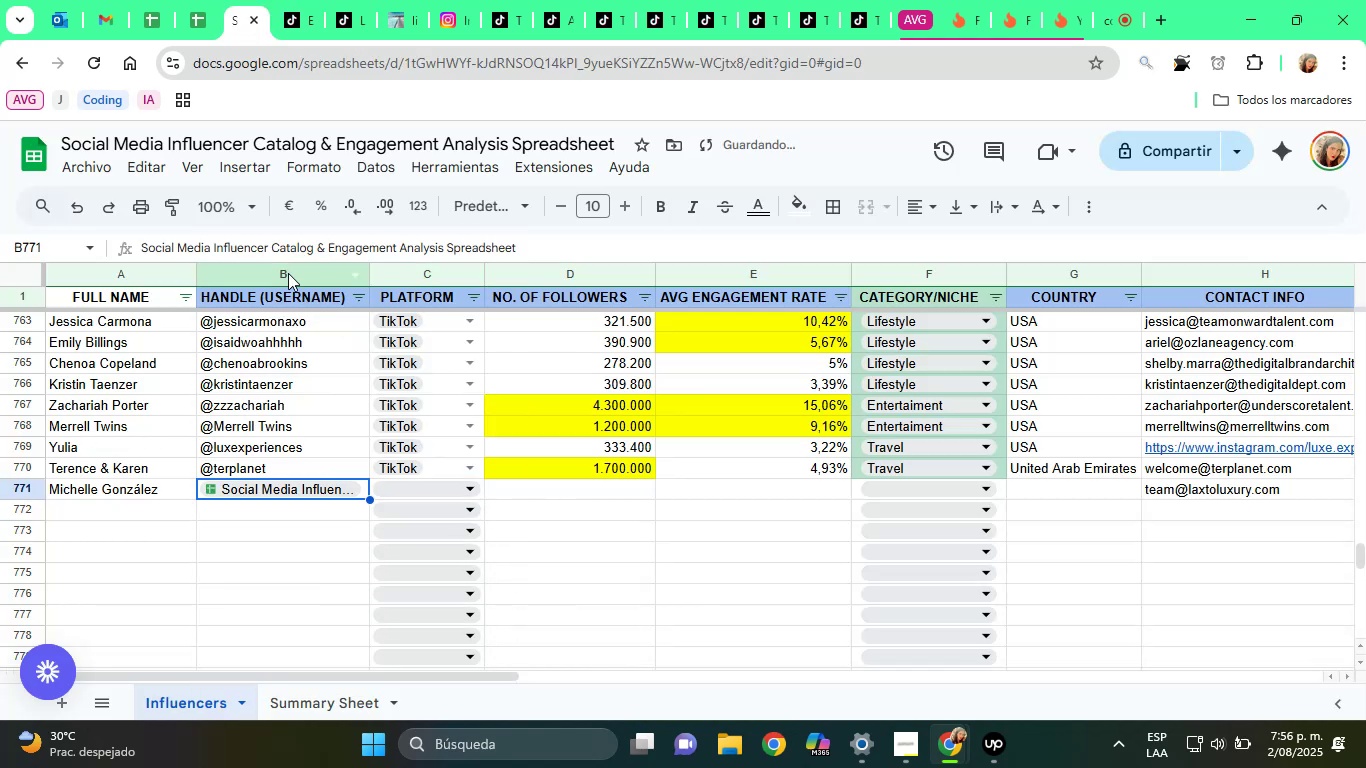 
left_click([278, 243])
 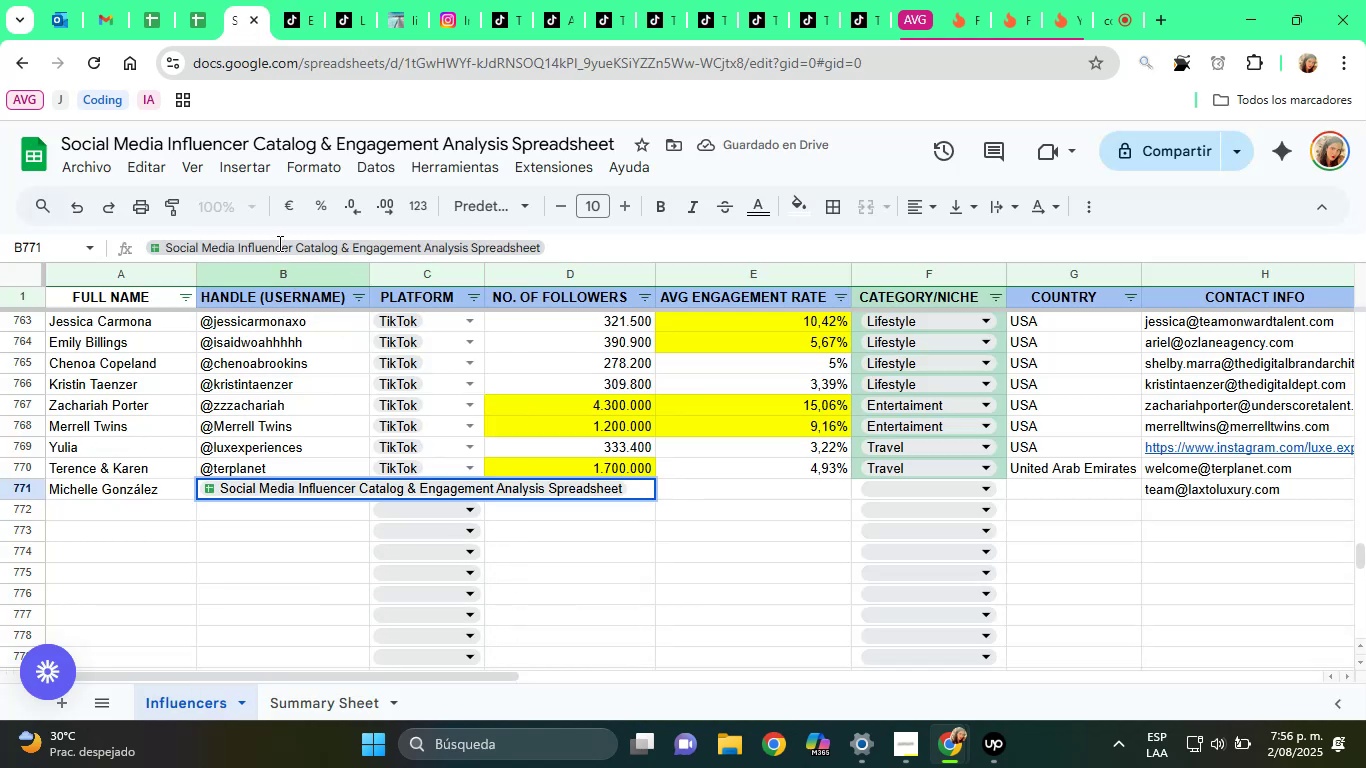 
key(Backspace)
 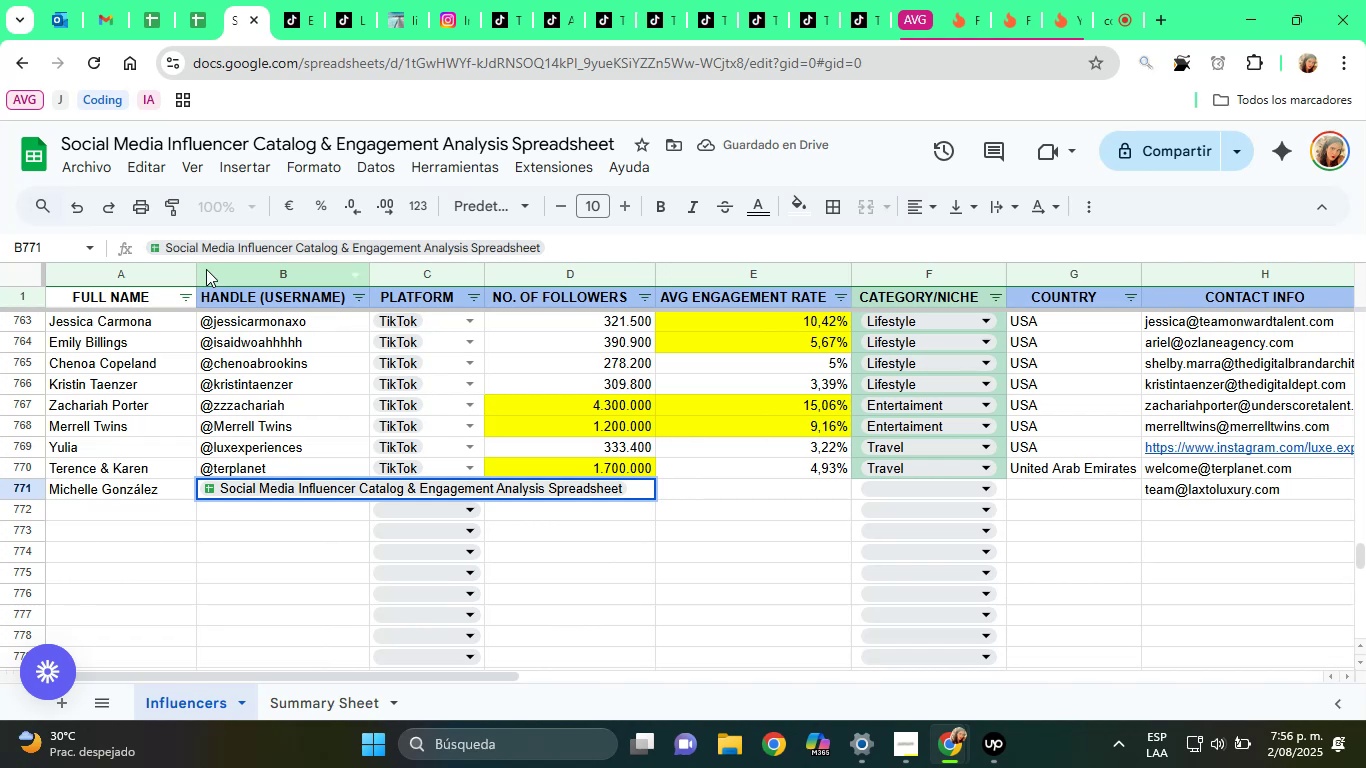 
double_click([197, 245])
 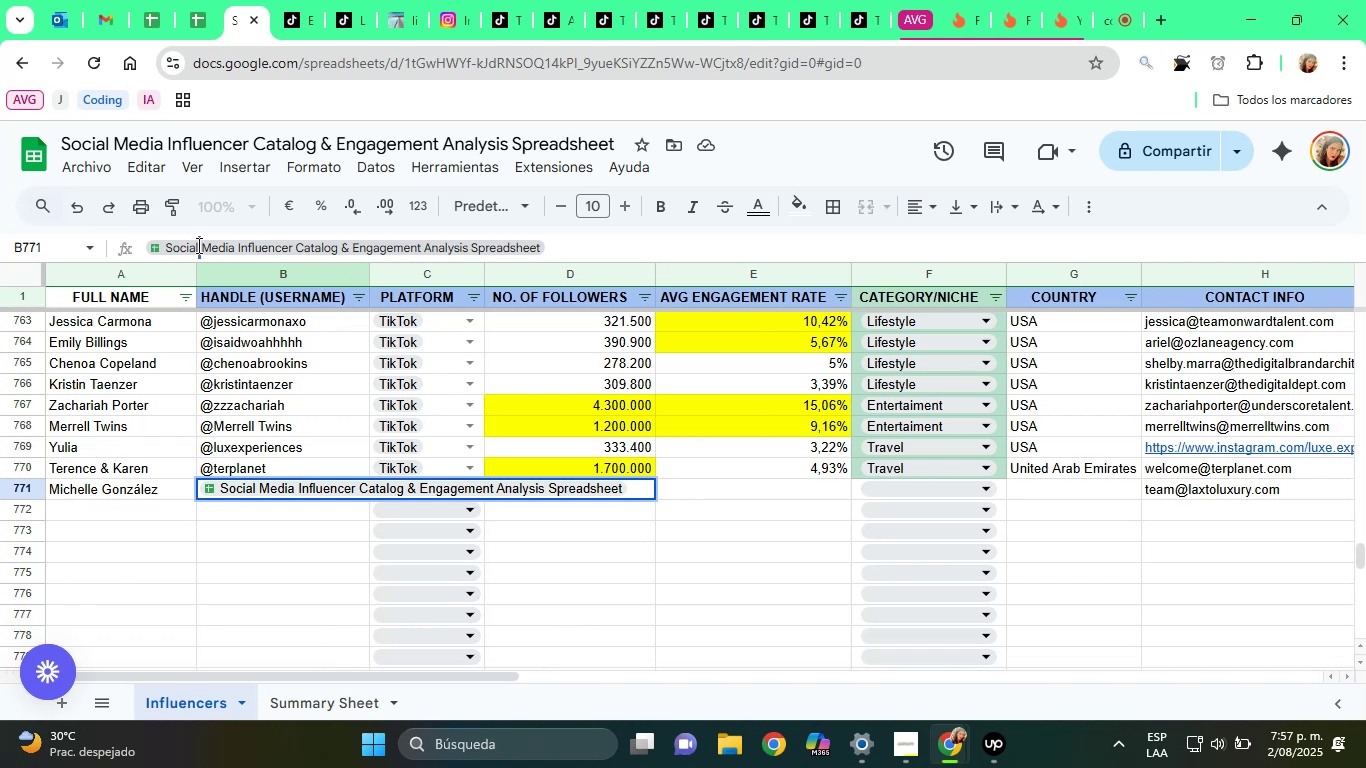 
triple_click([197, 245])
 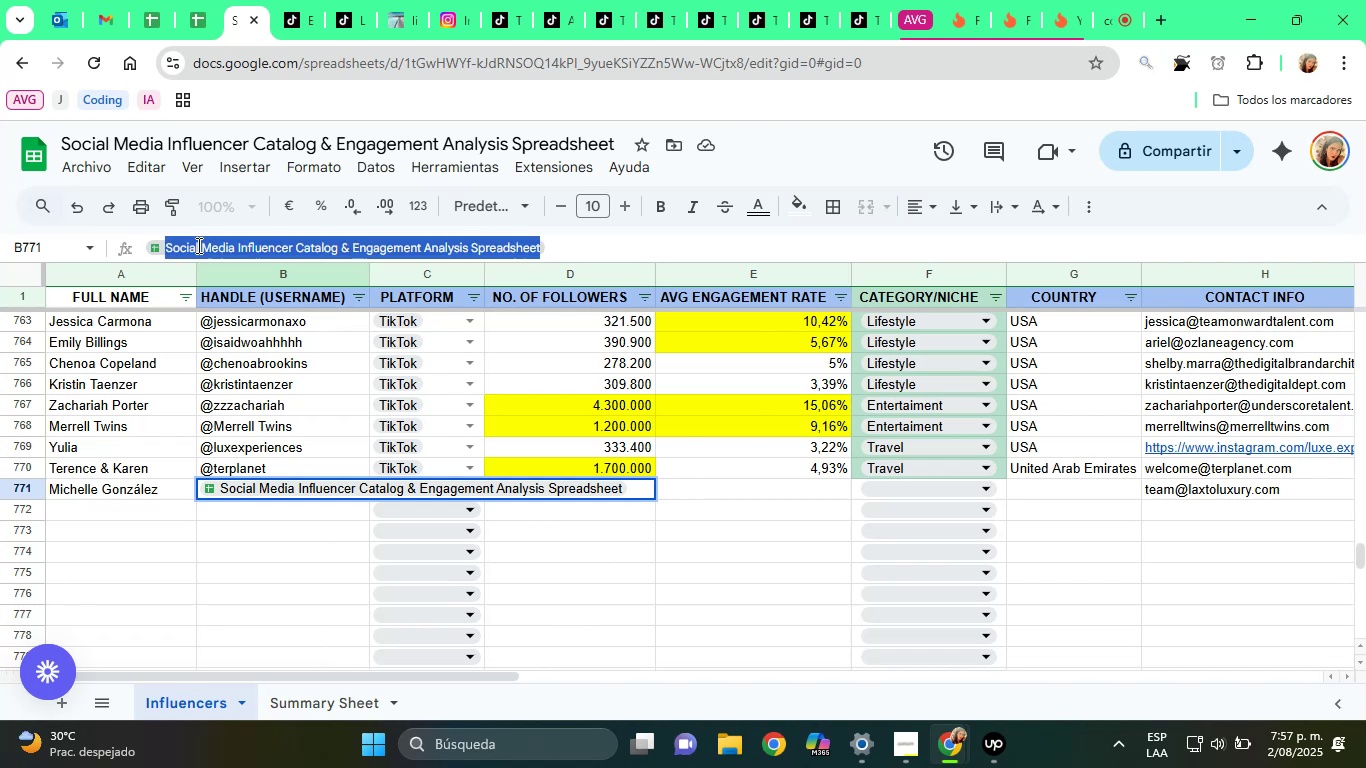 
key(Backspace)
 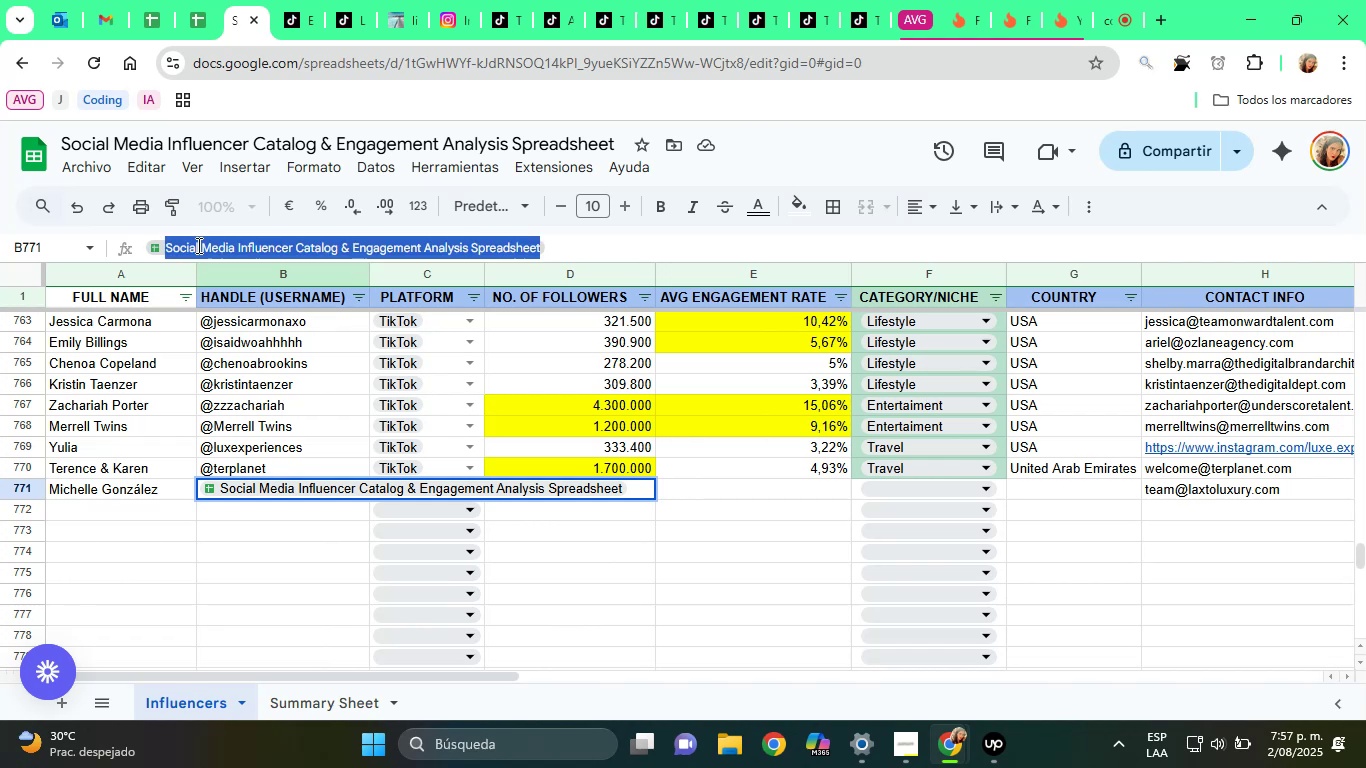 
key(Backspace)
 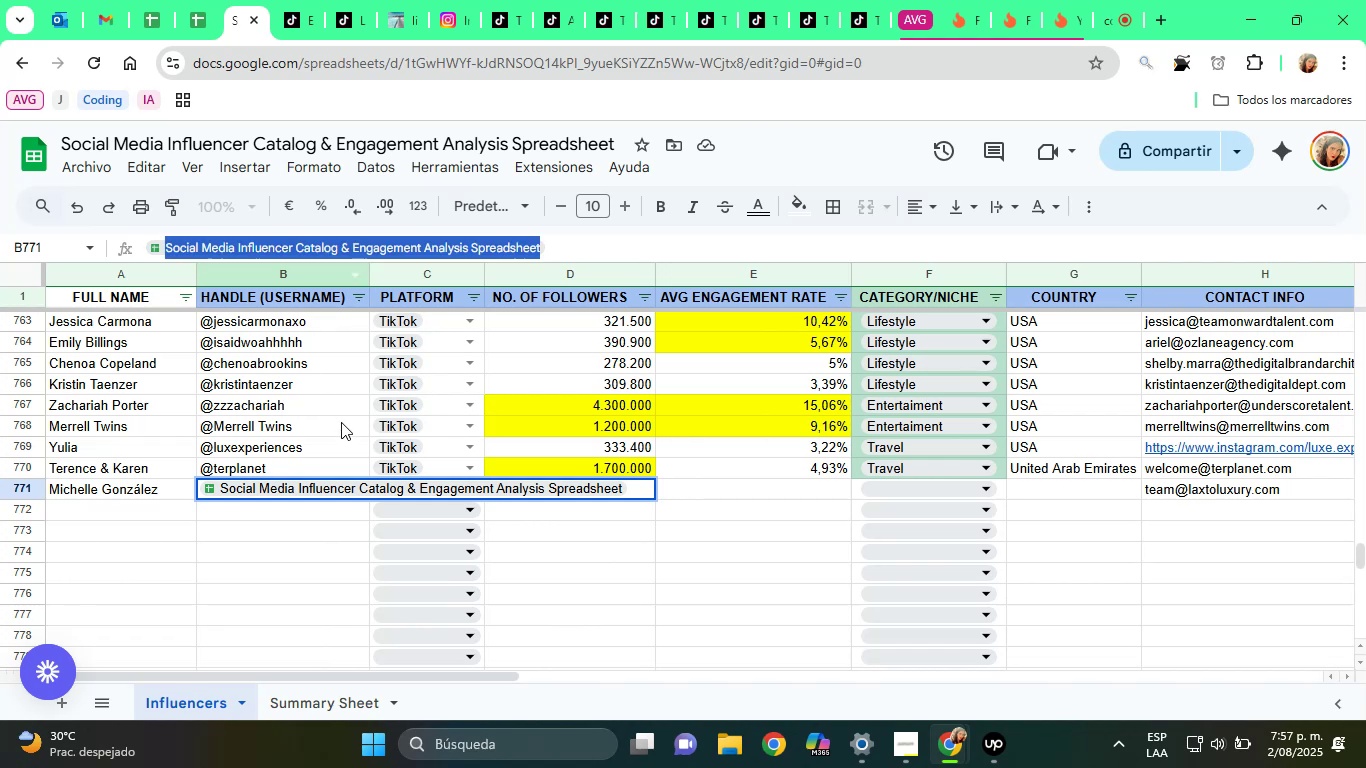 
left_click([295, 509])
 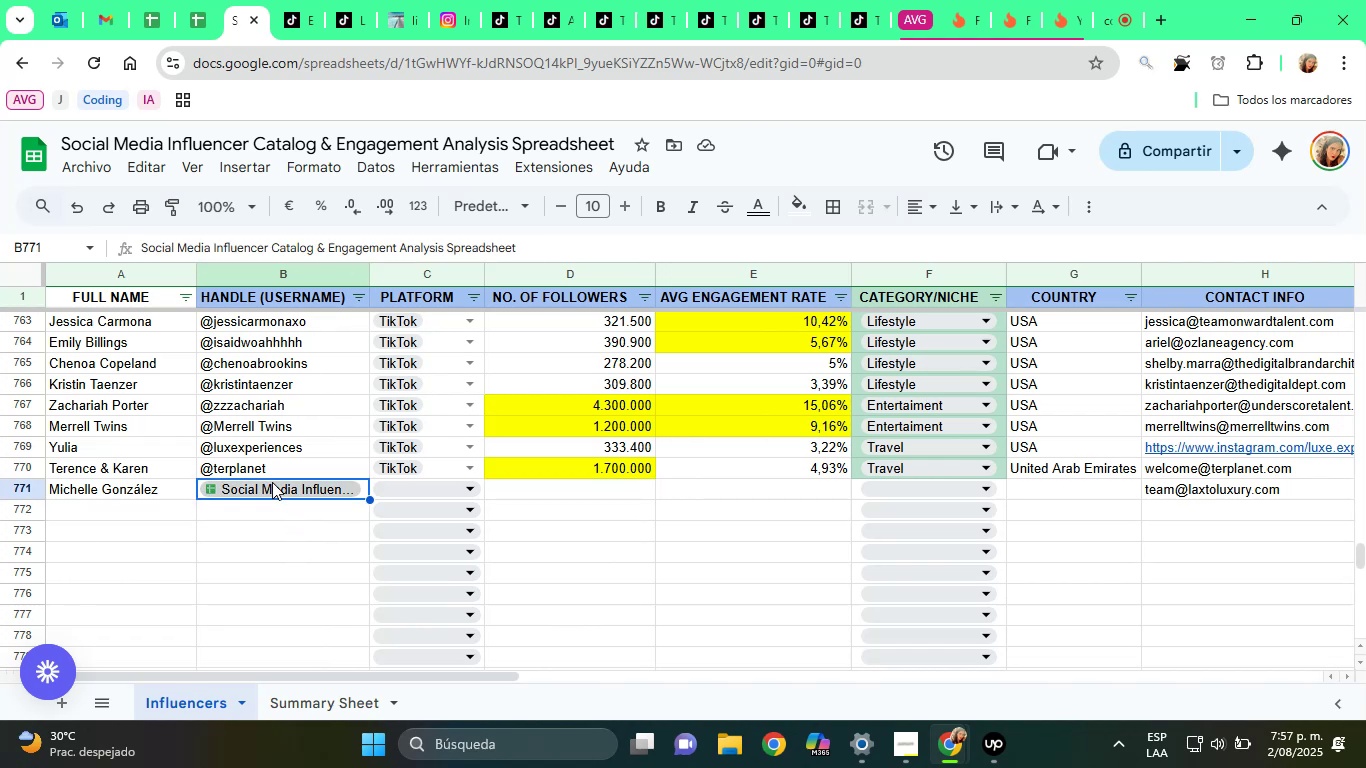 
key(Delete)
 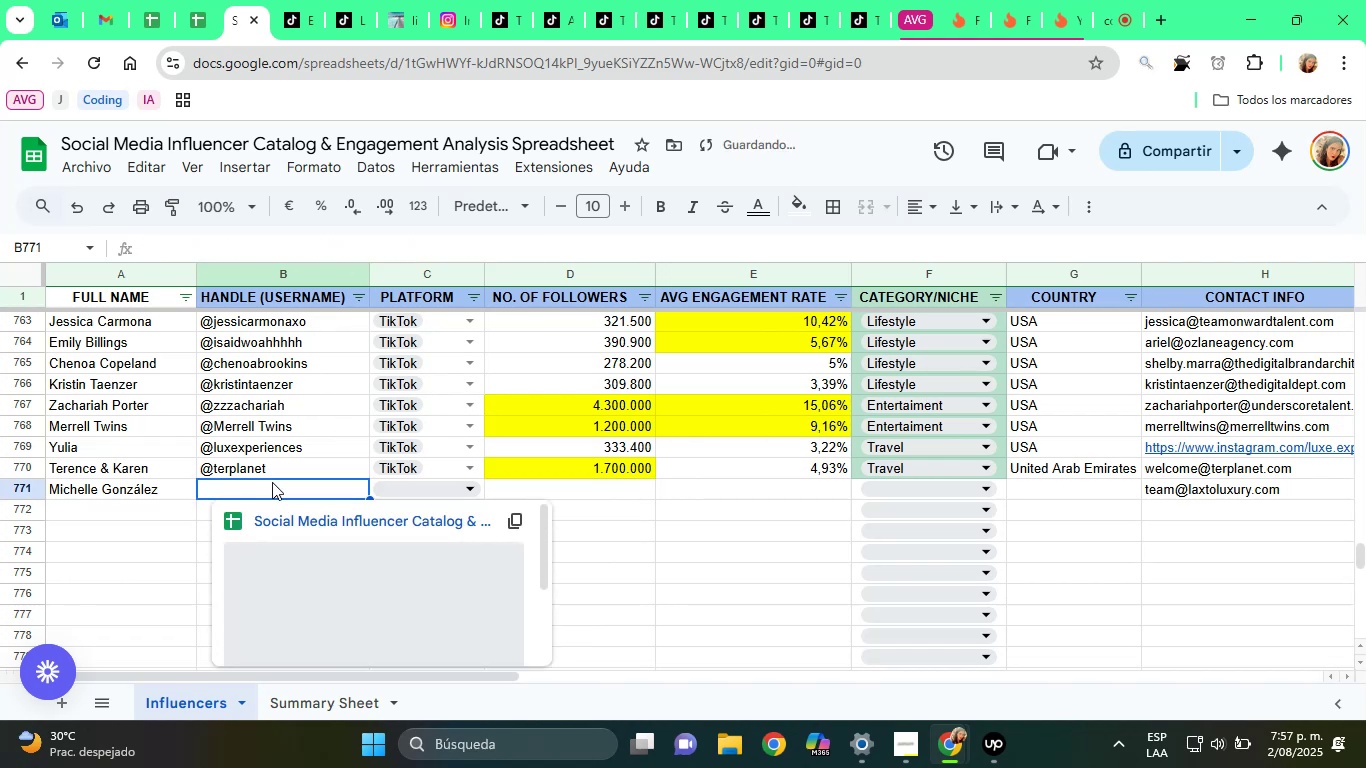 
key(Alt+Control+Q)
 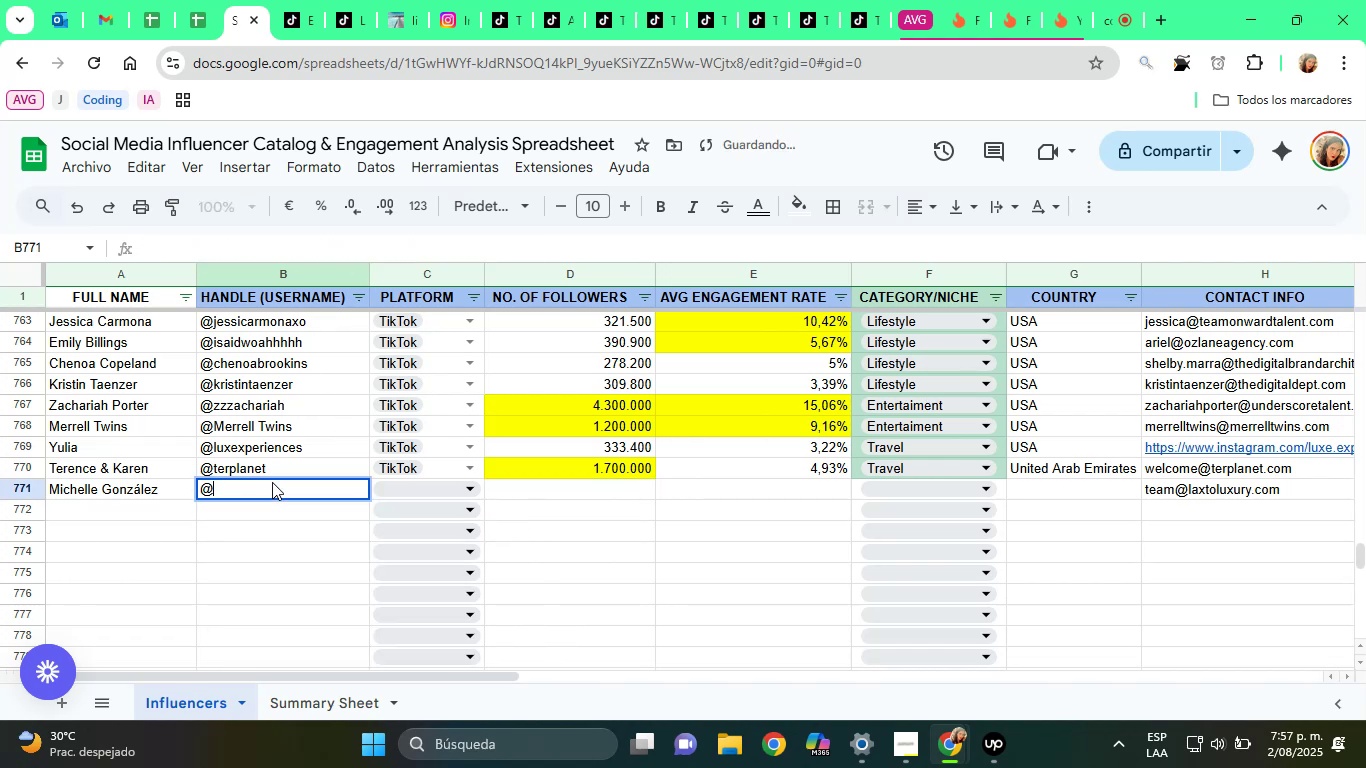 
key(Control+V)
 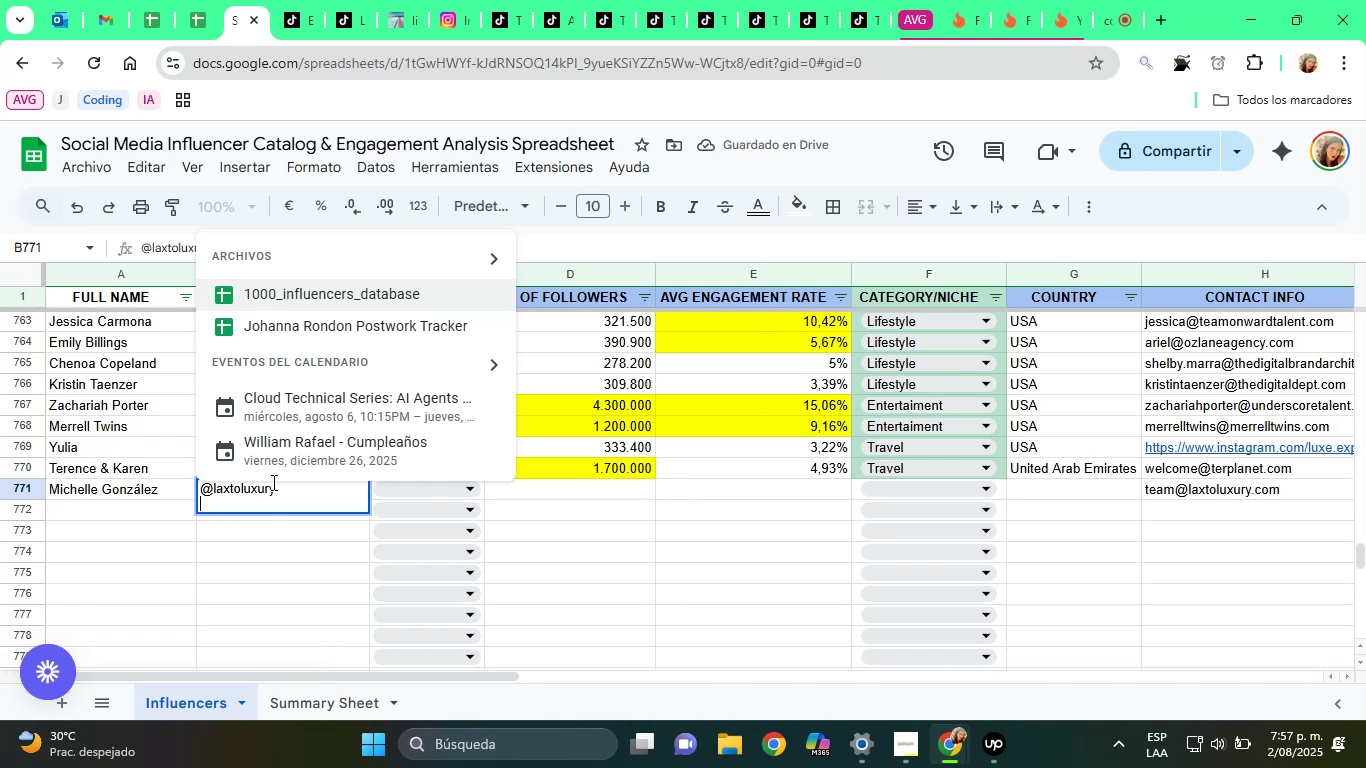 
key(Backspace)
 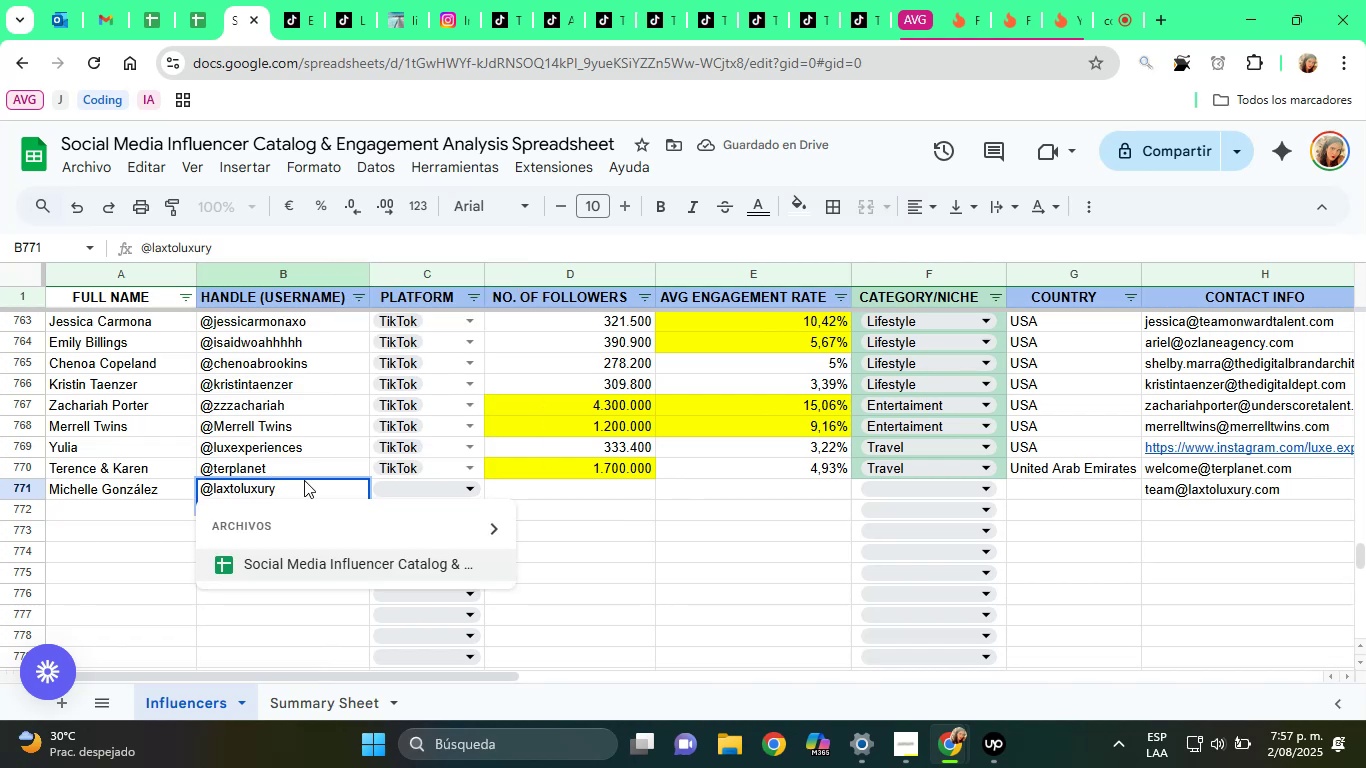 
left_click([309, 484])
 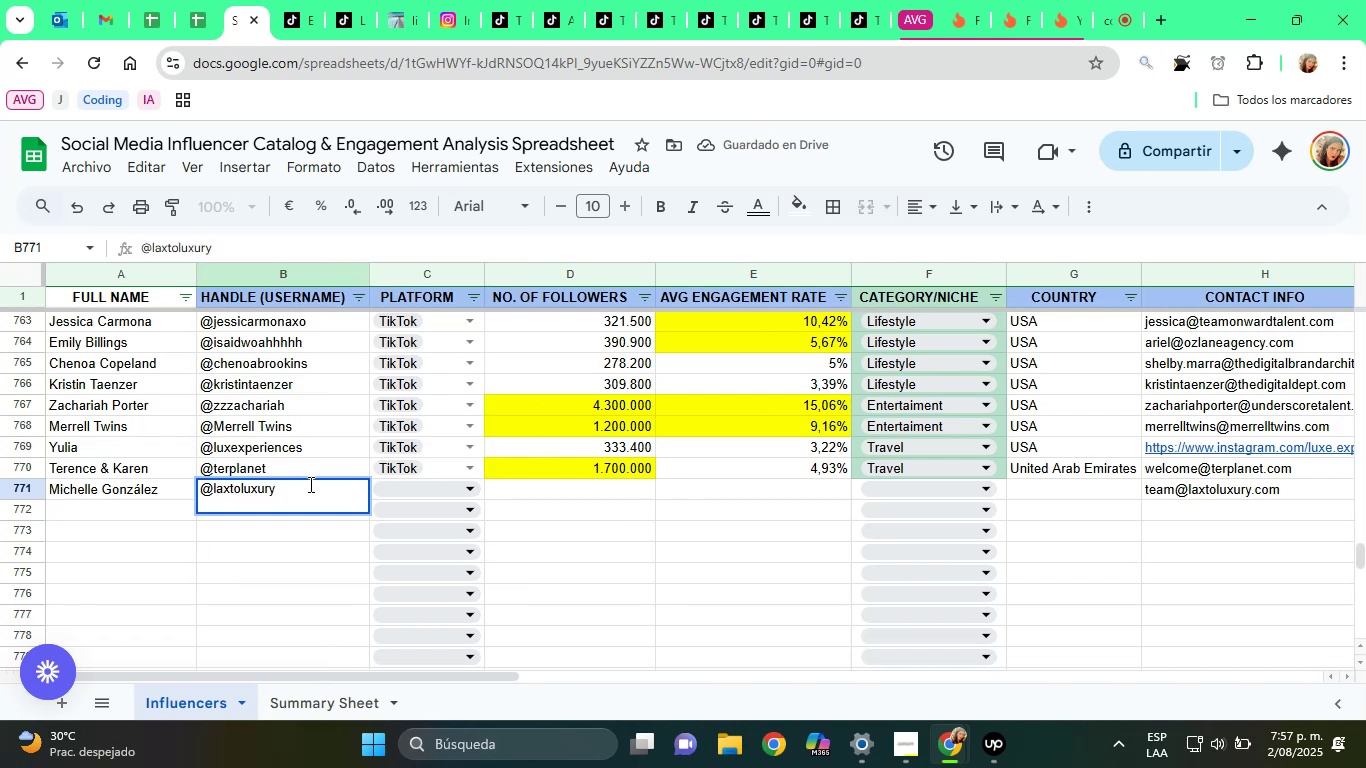 
key(Enter)
 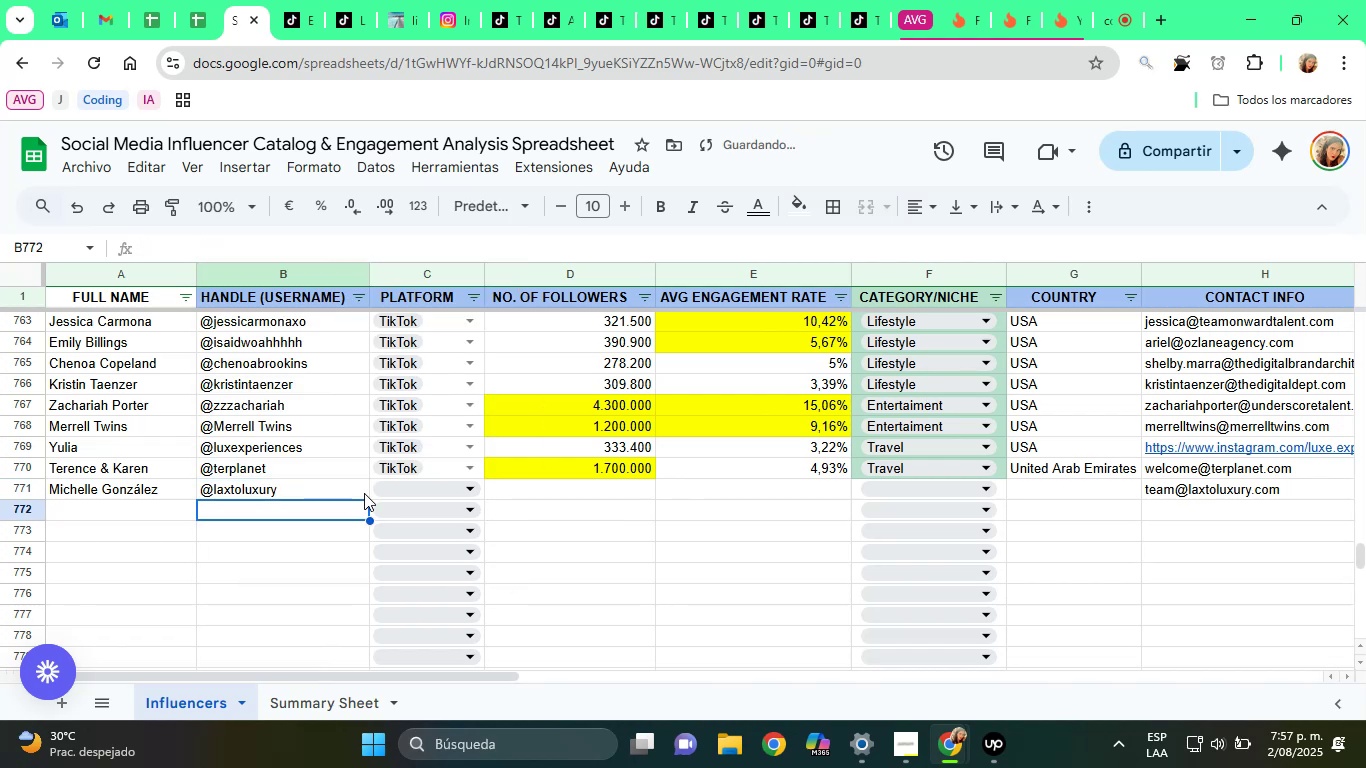 
left_click([392, 480])
 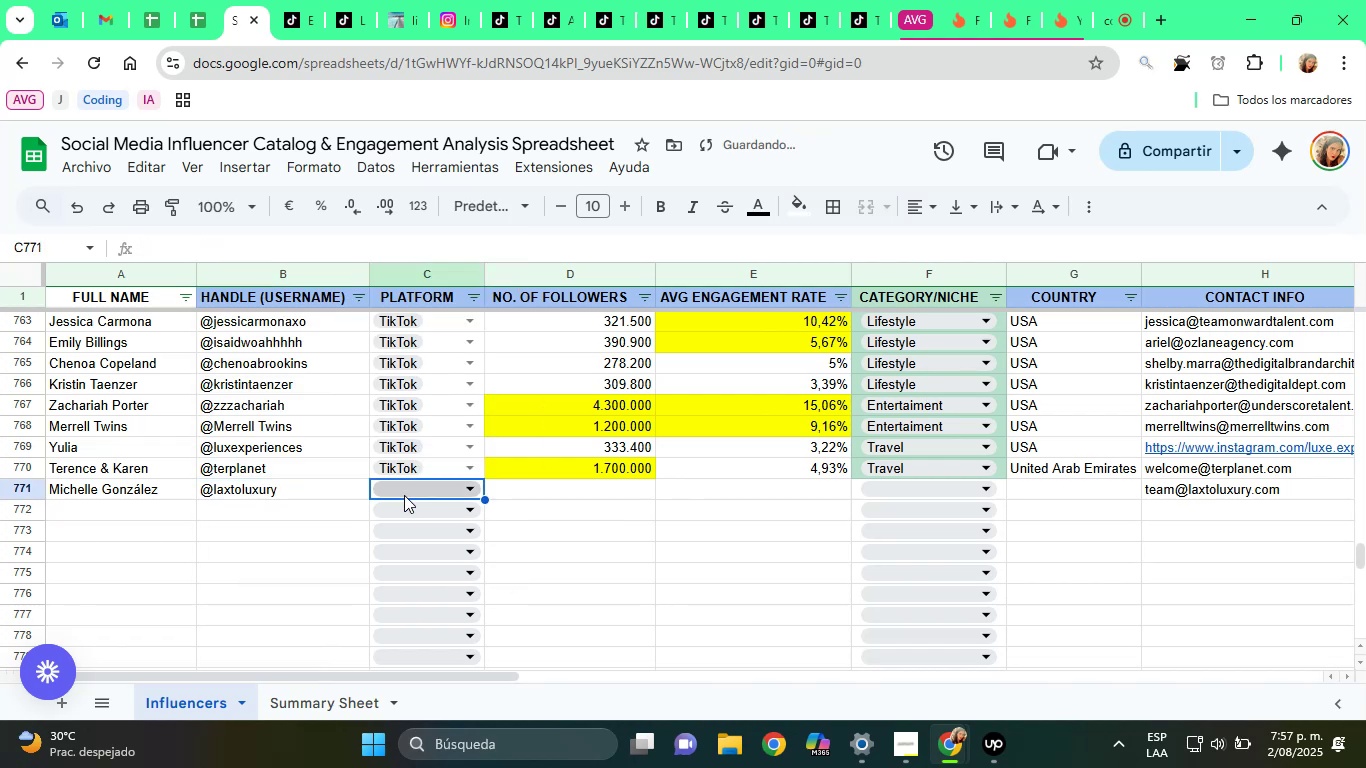 
left_click([404, 495])
 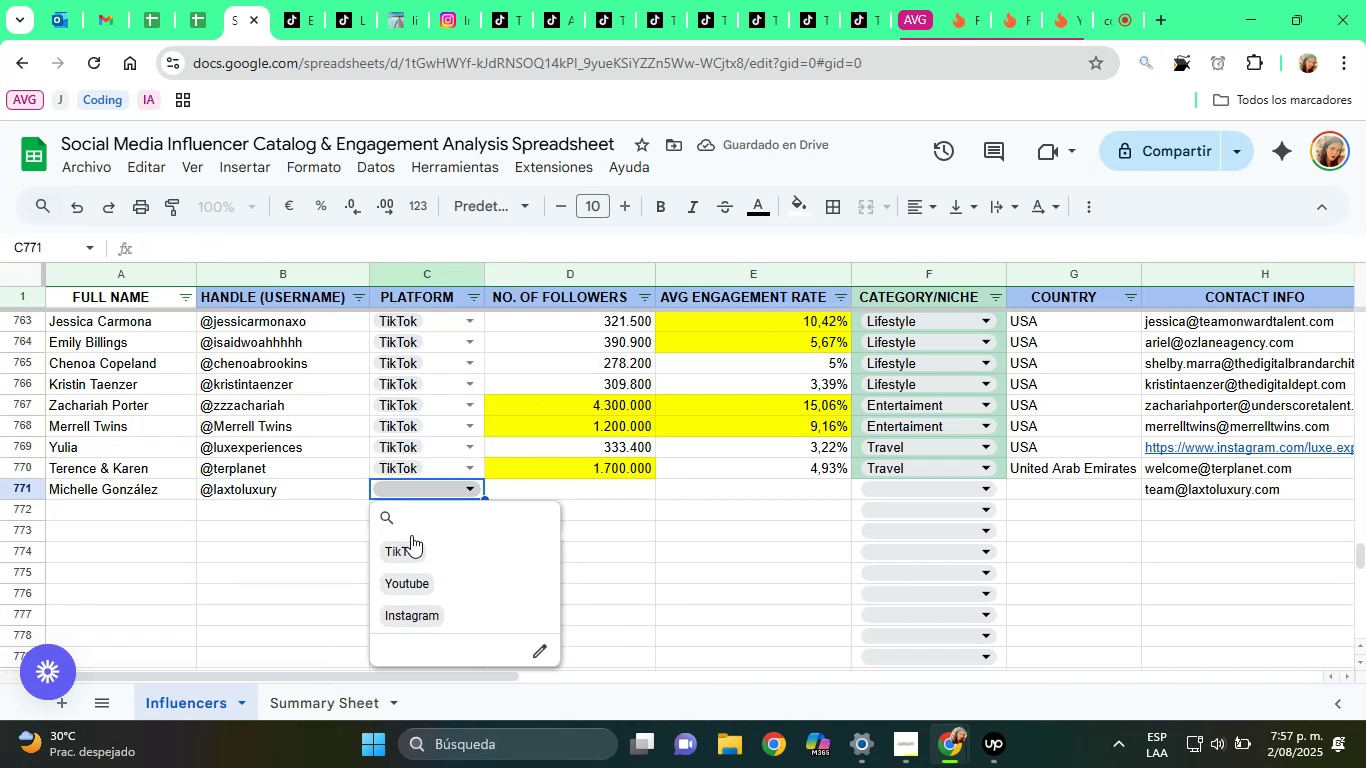 
left_click([418, 542])
 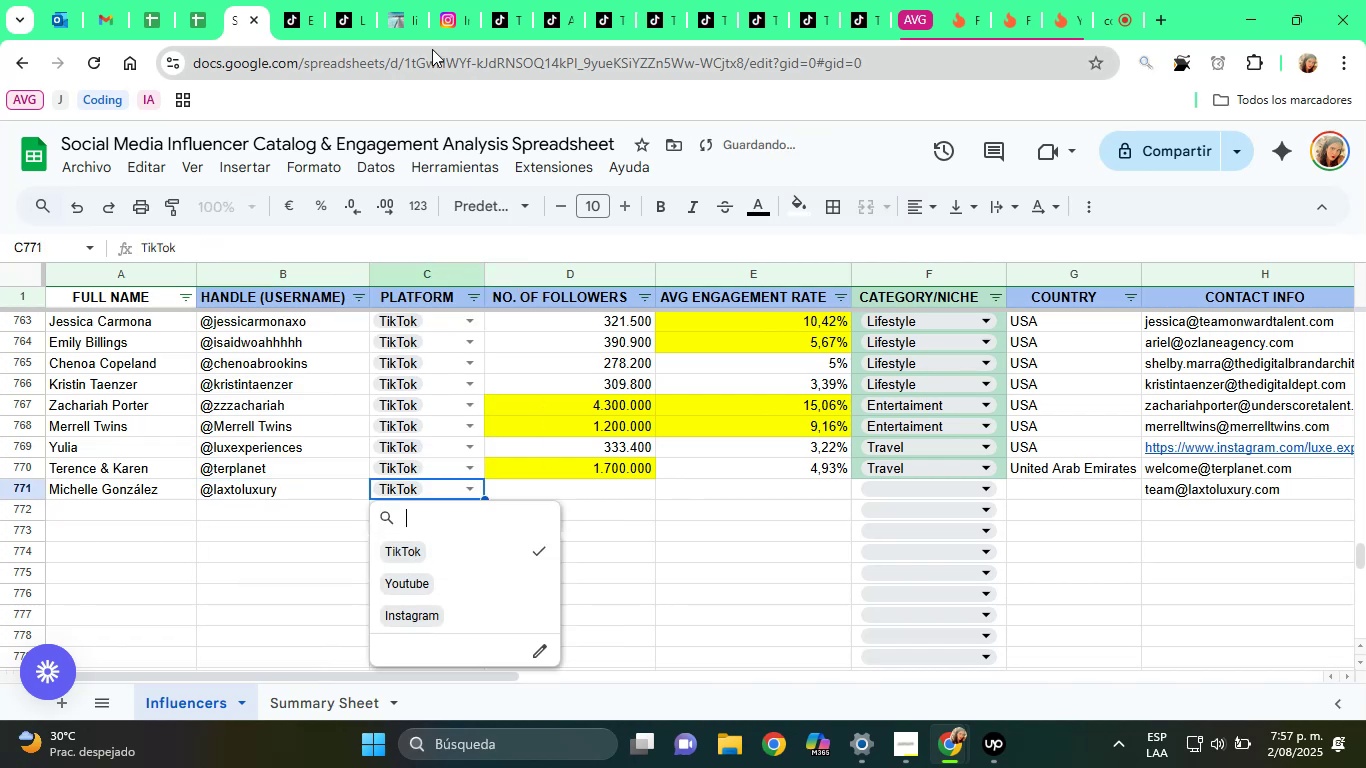 
left_click([442, 20])
 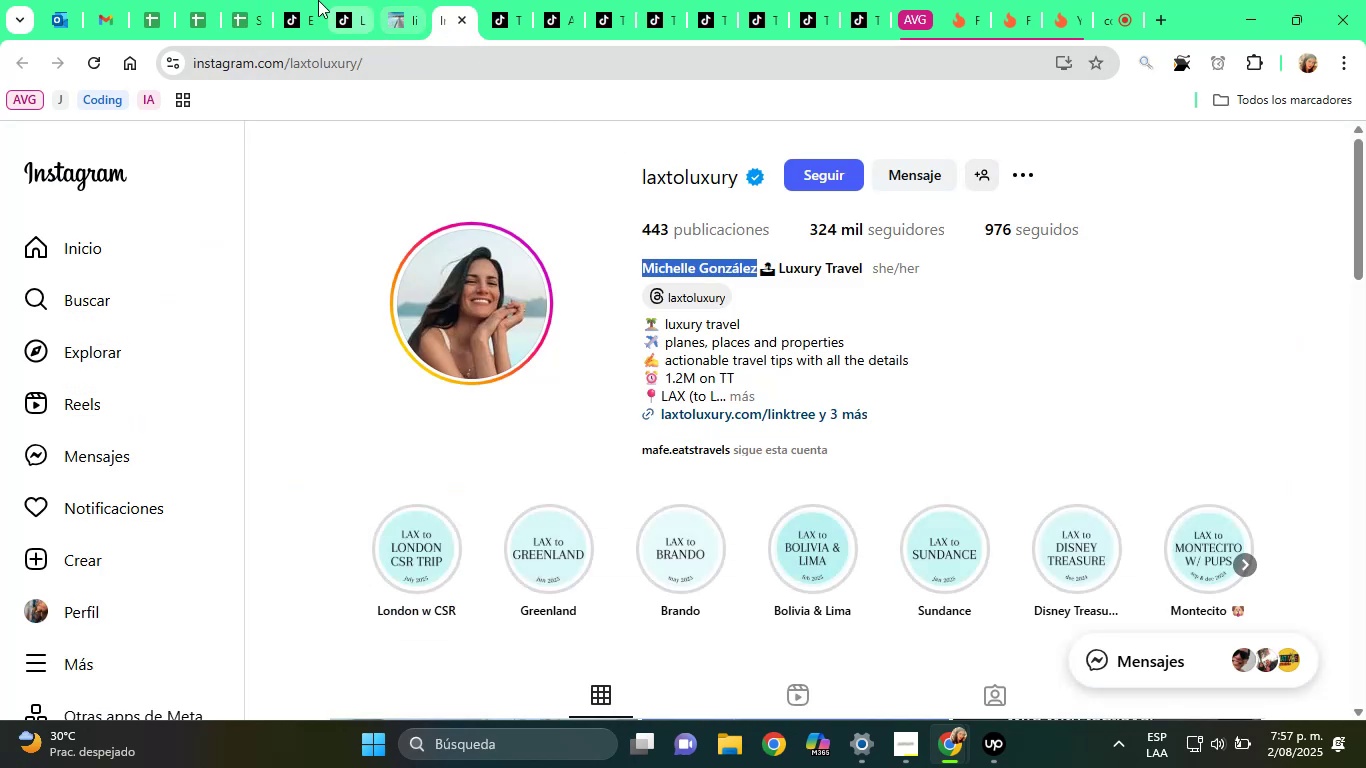 
left_click([260, 0])
 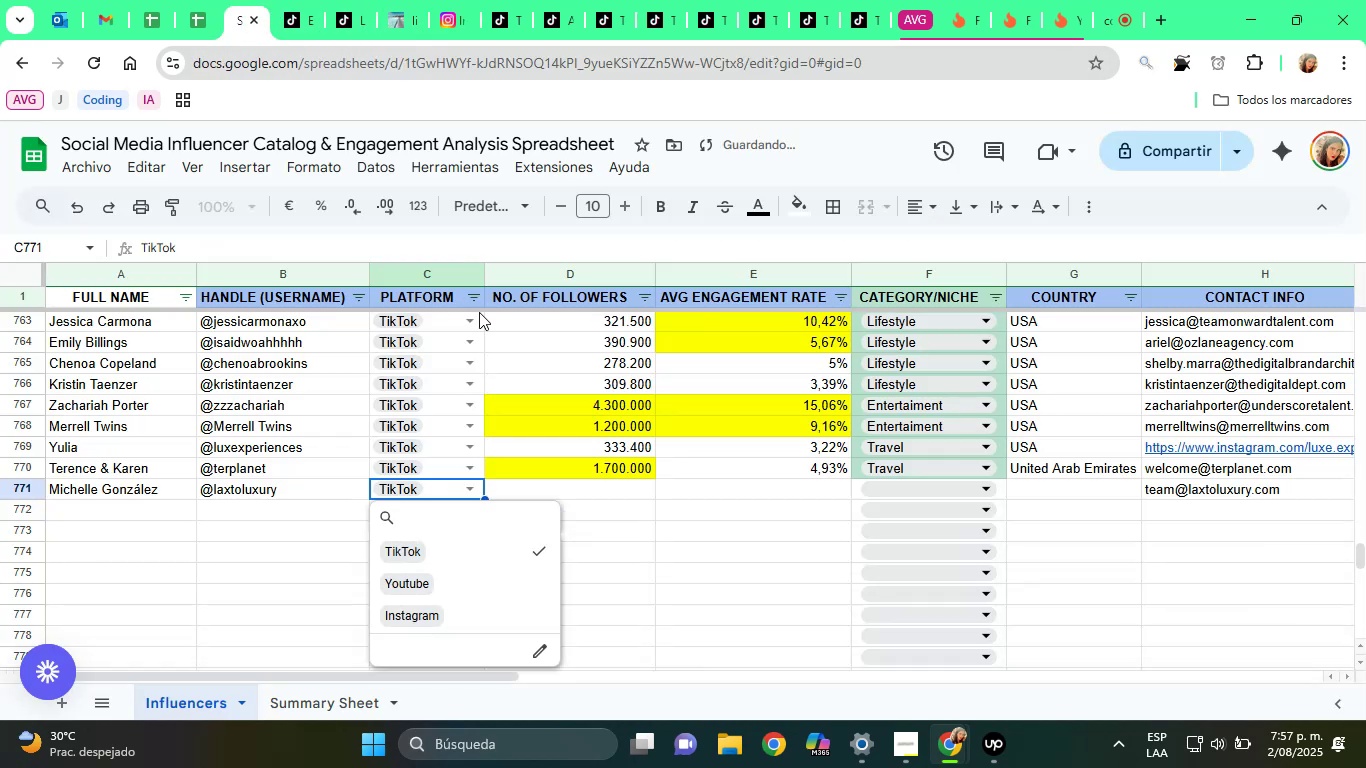 
key(ArrowRight)
 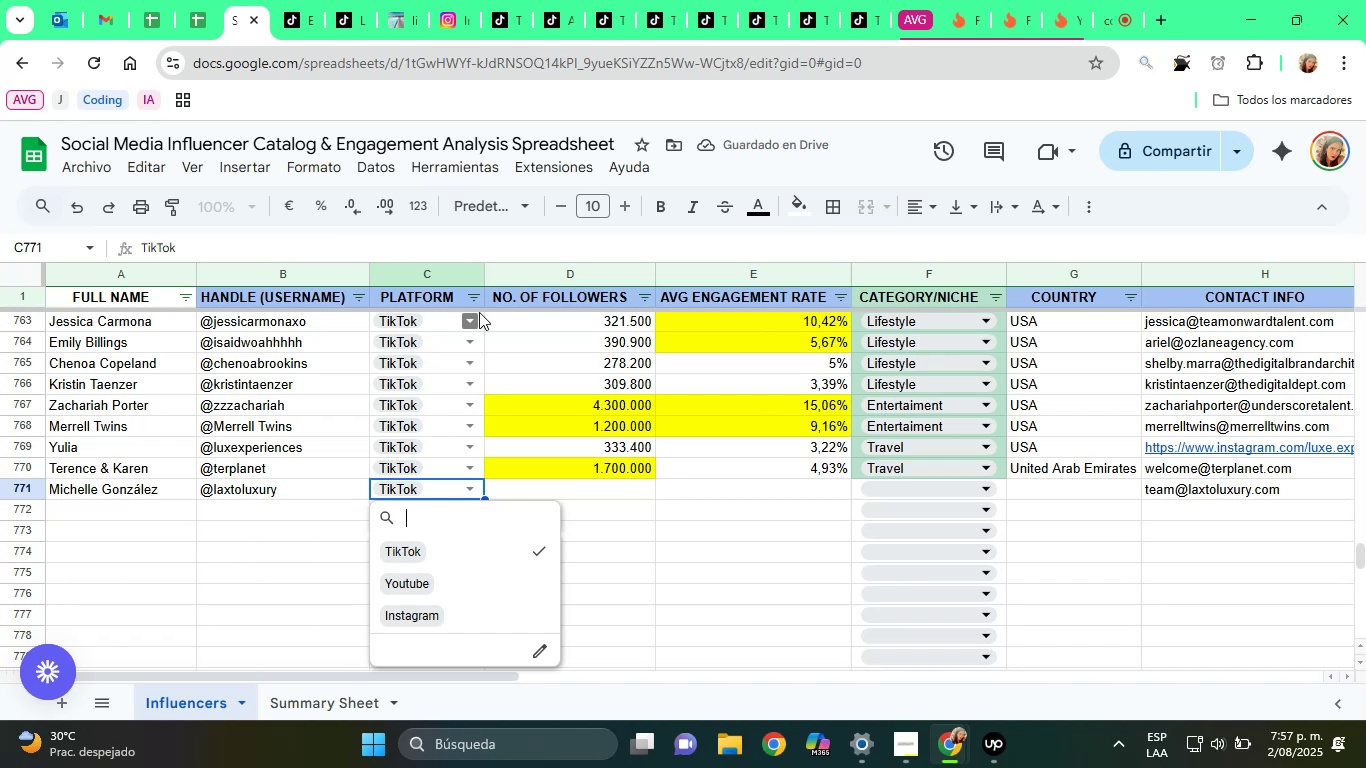 
key(Tab)
type(324000)
 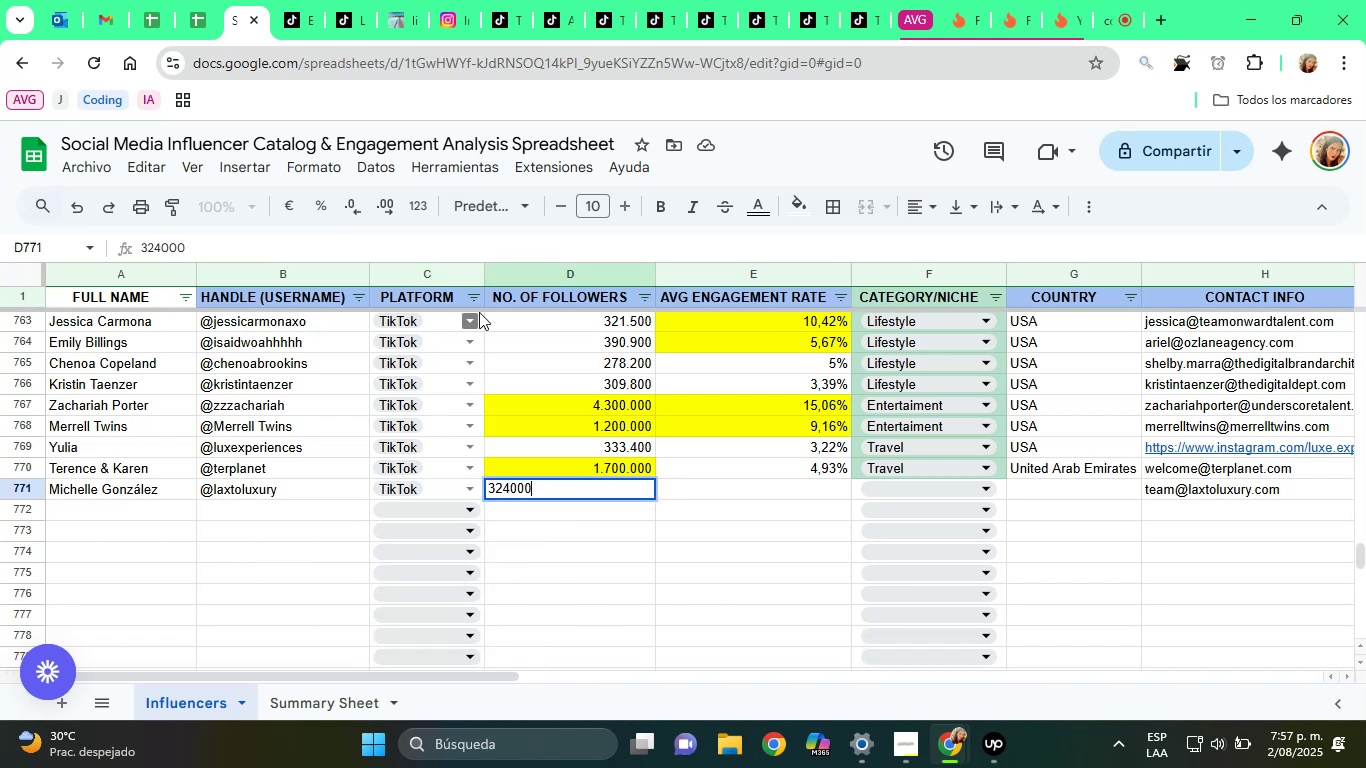 
key(Enter)
 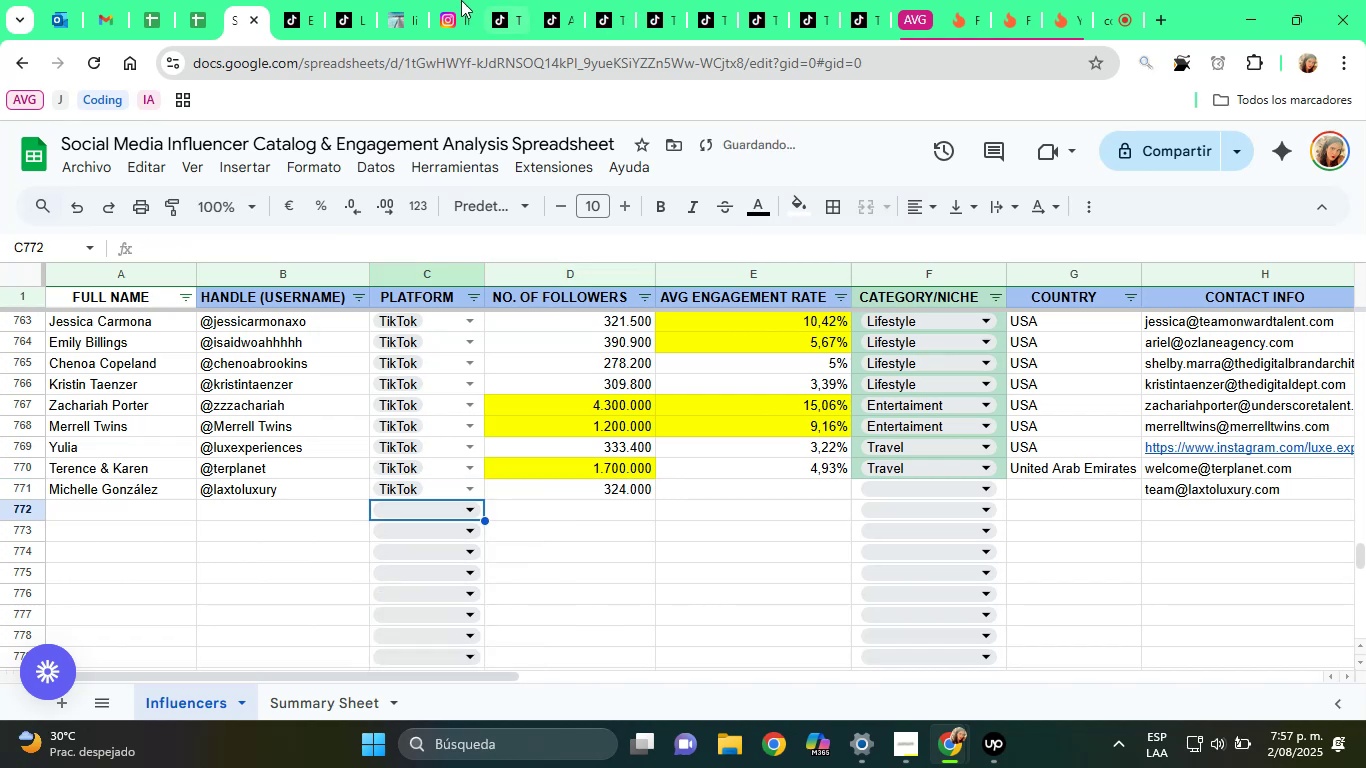 
left_click([431, 0])
 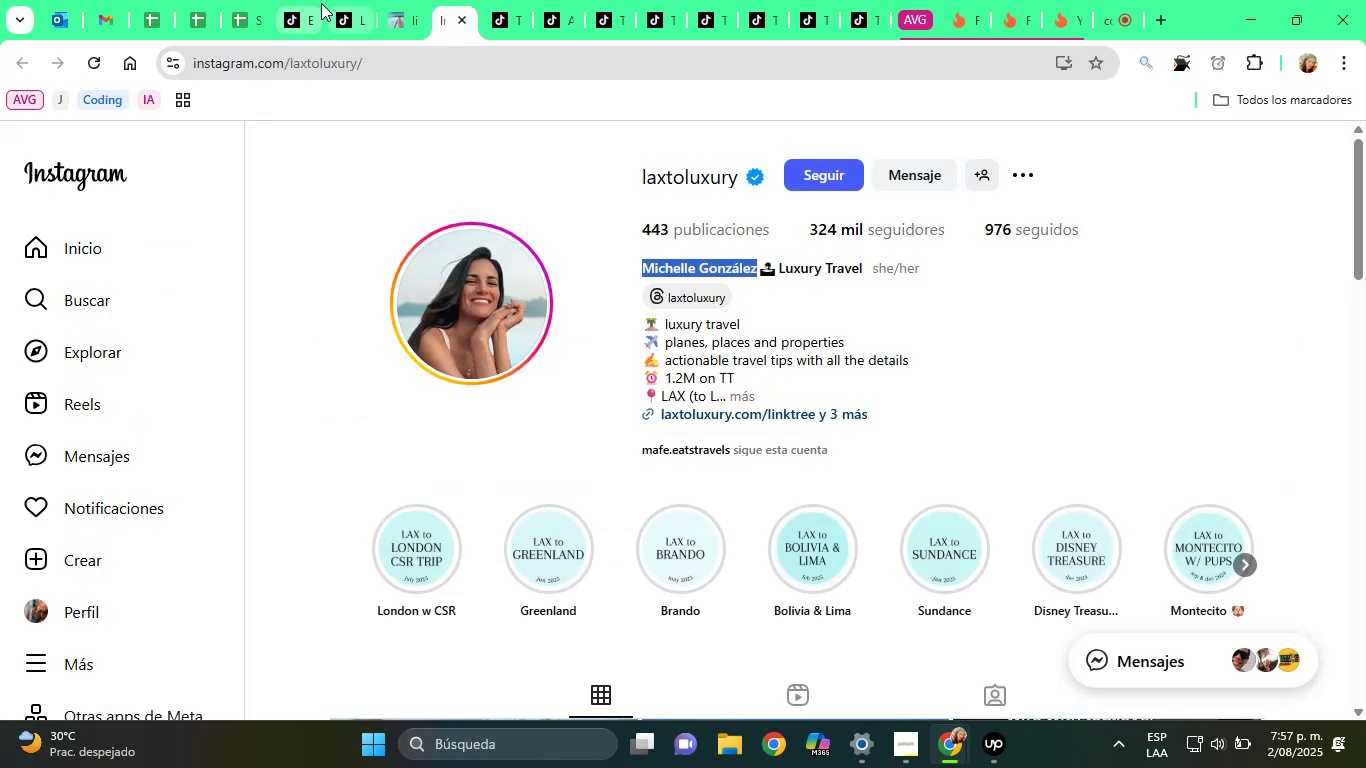 
left_click([345, 3])
 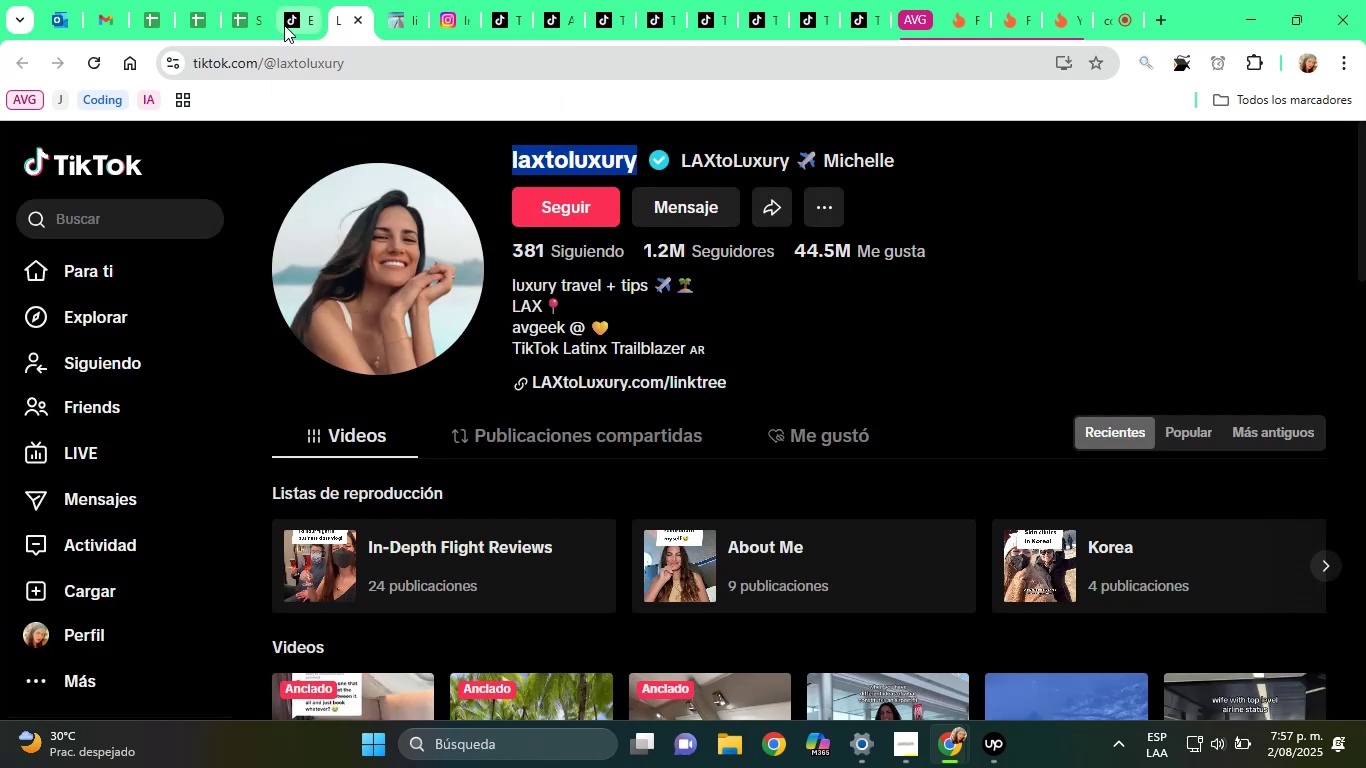 
left_click([242, 1])
 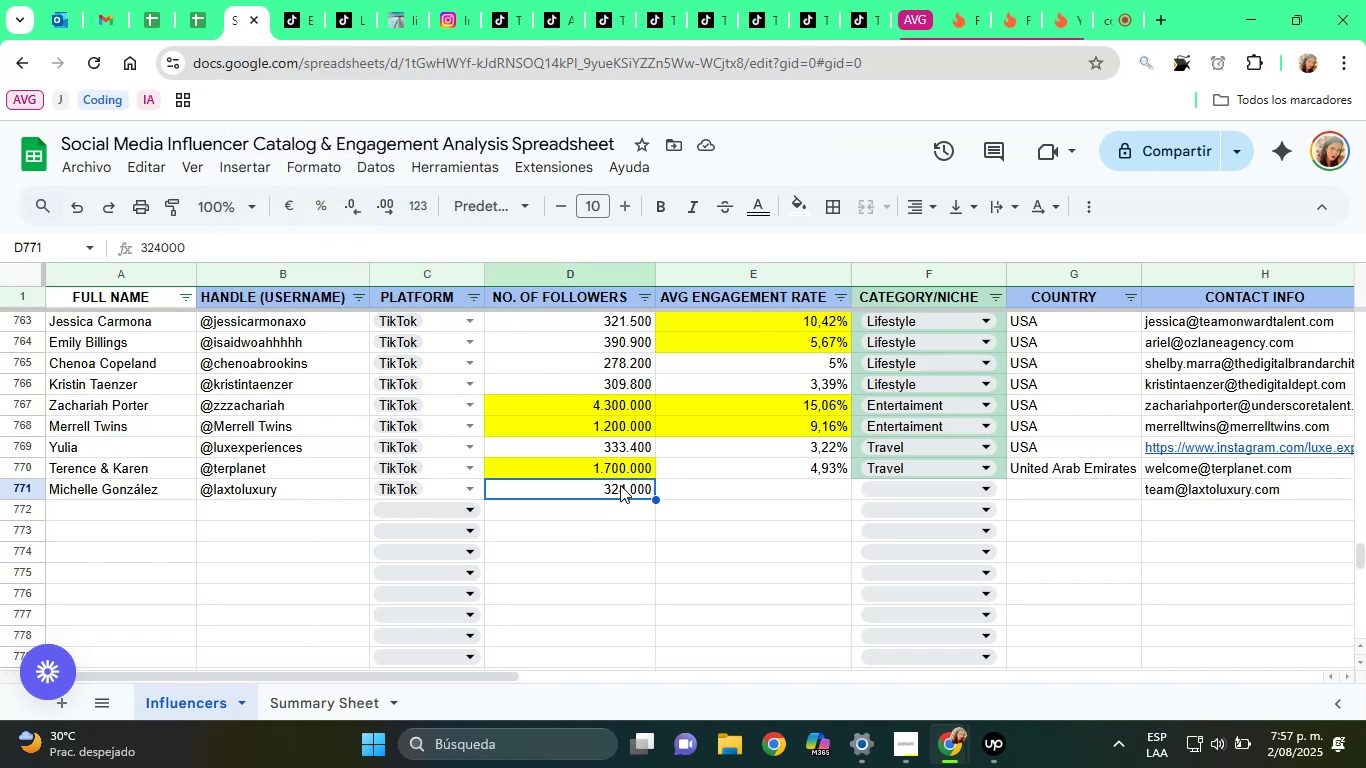 
type(1200000)
key(Tab)
 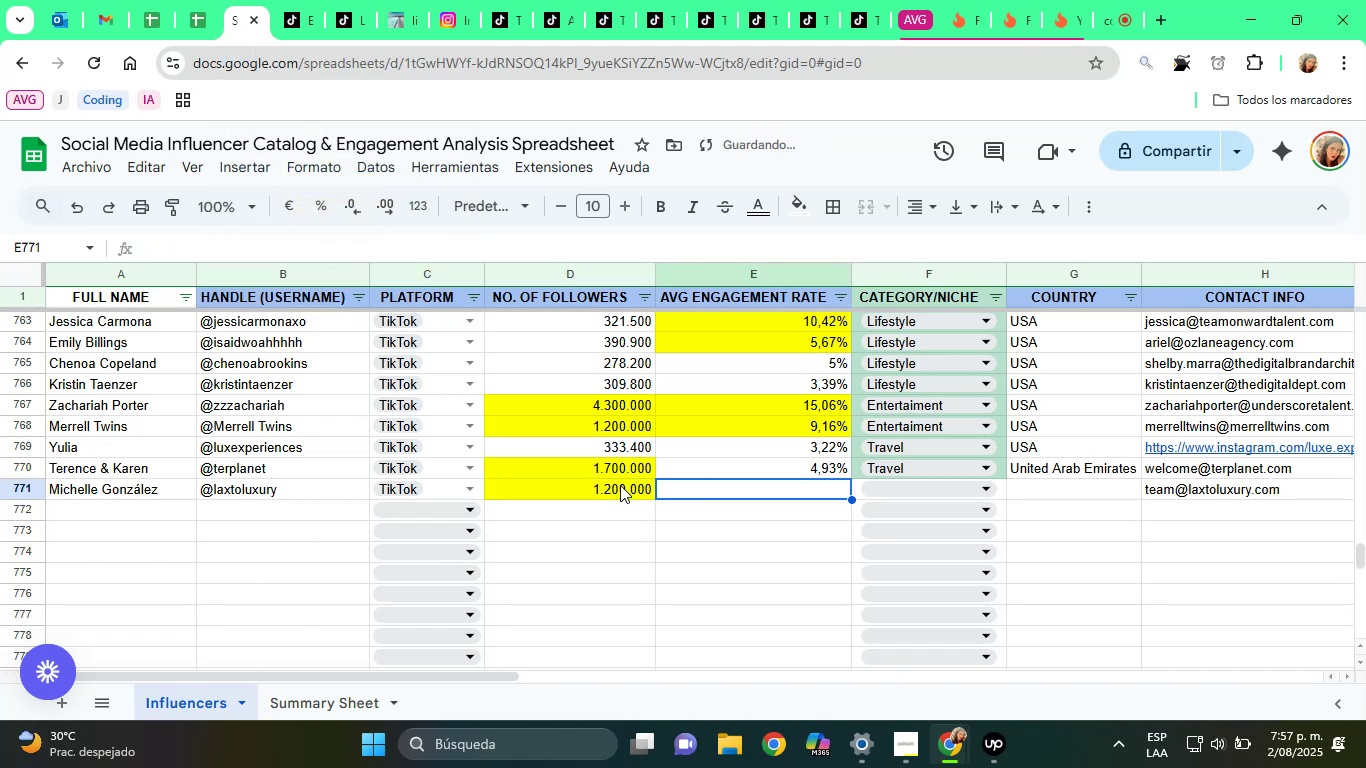 
key(ArrowRight)
 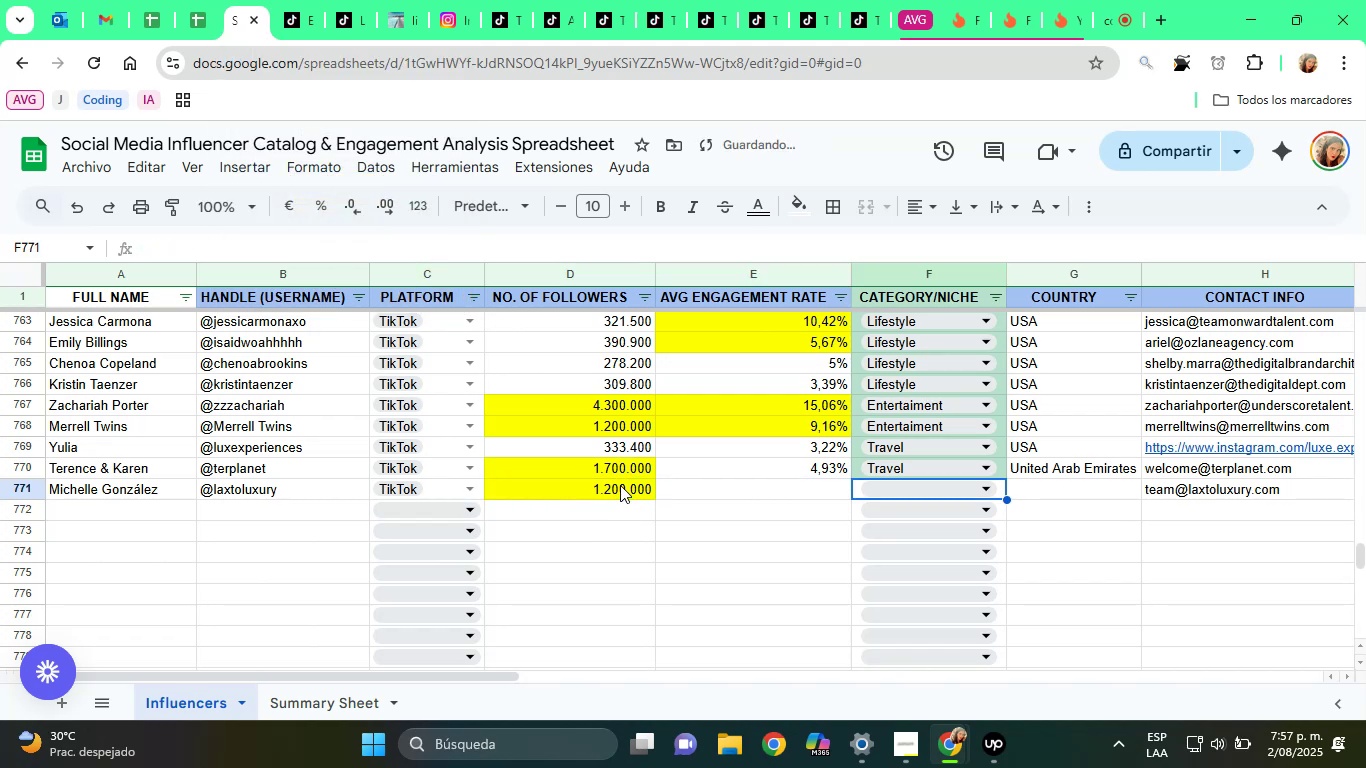 
key(ArrowLeft)
 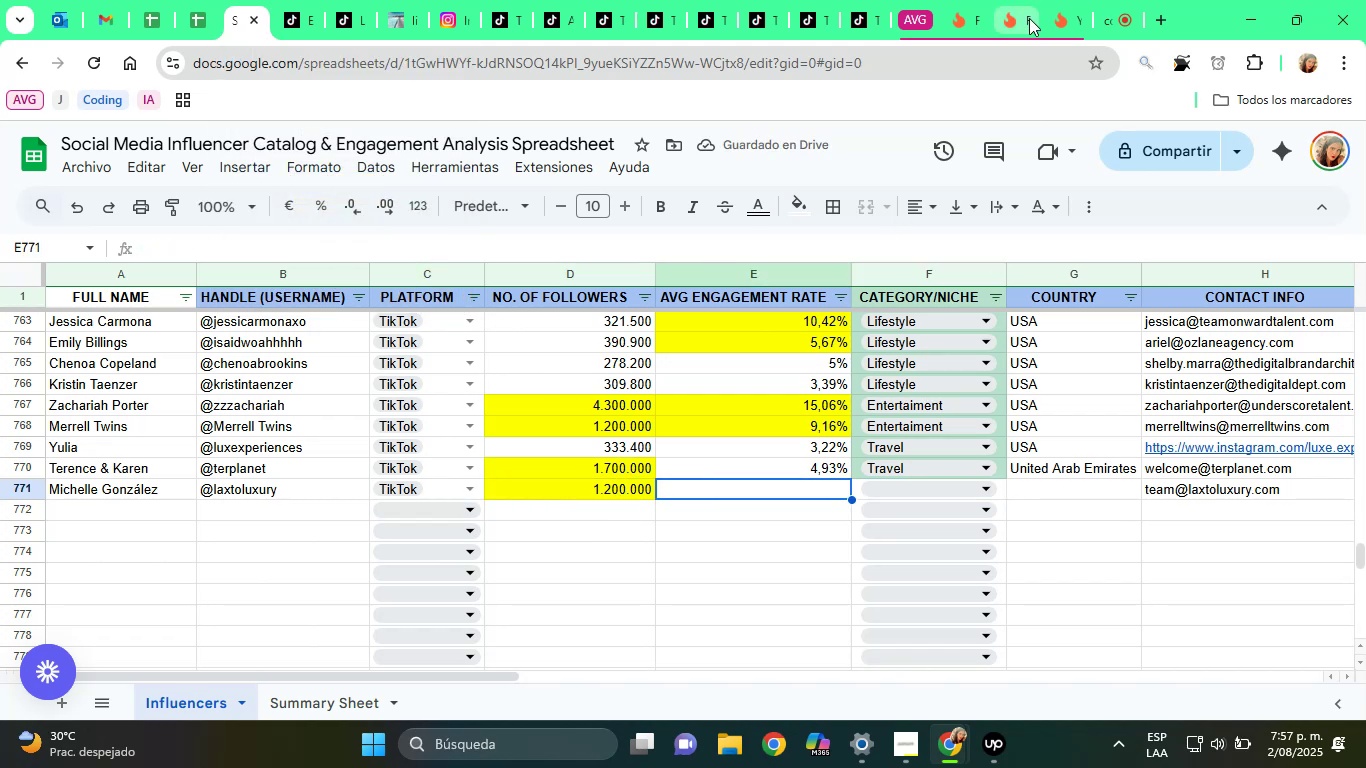 
left_click([1019, 11])
 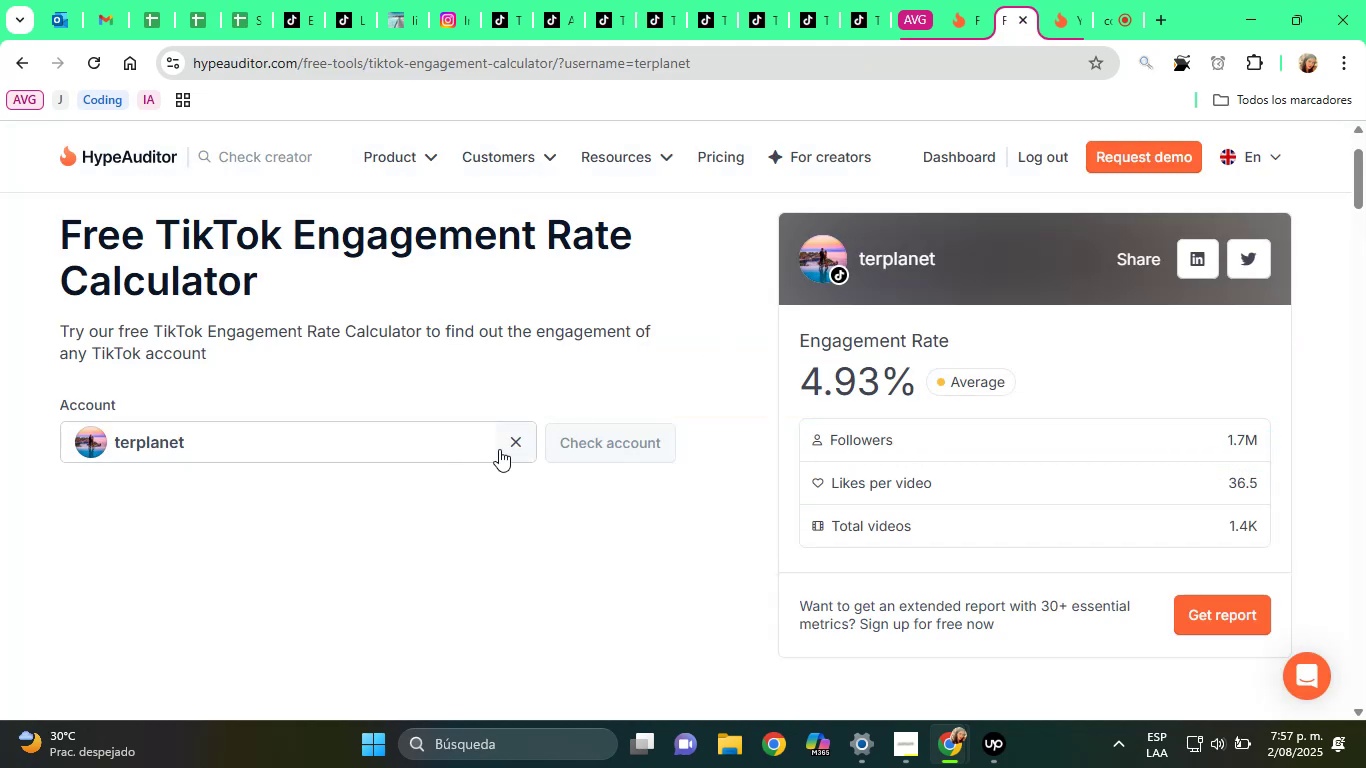 
left_click([515, 447])
 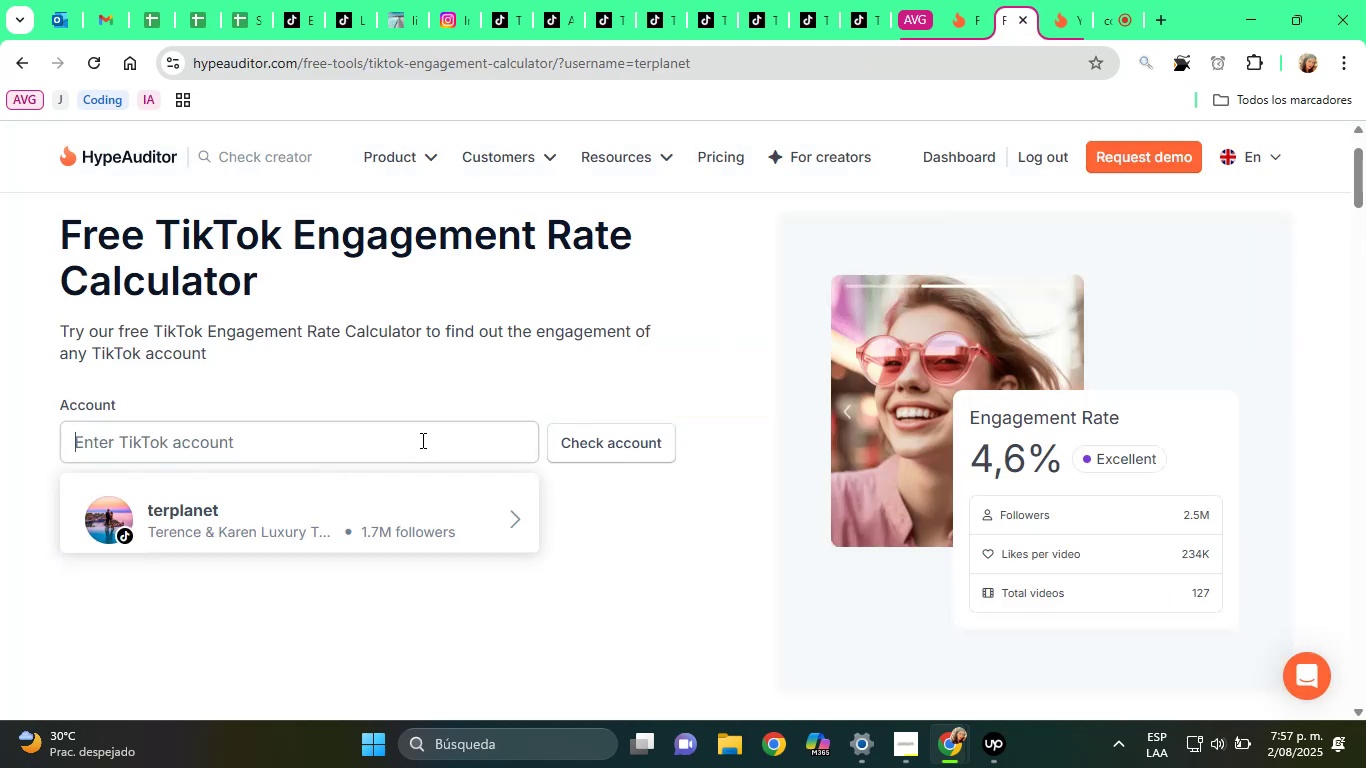 
right_click([421, 440])
 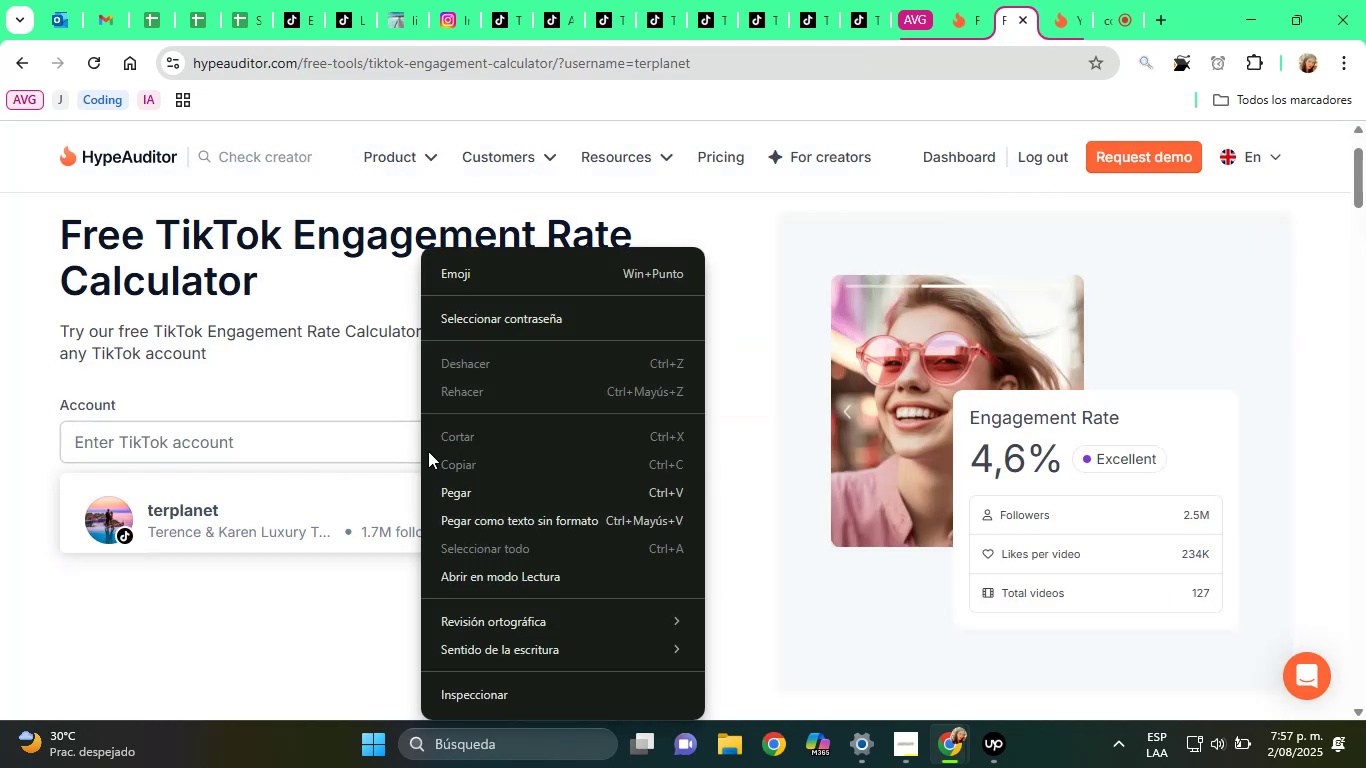 
mouse_move([494, 492])
 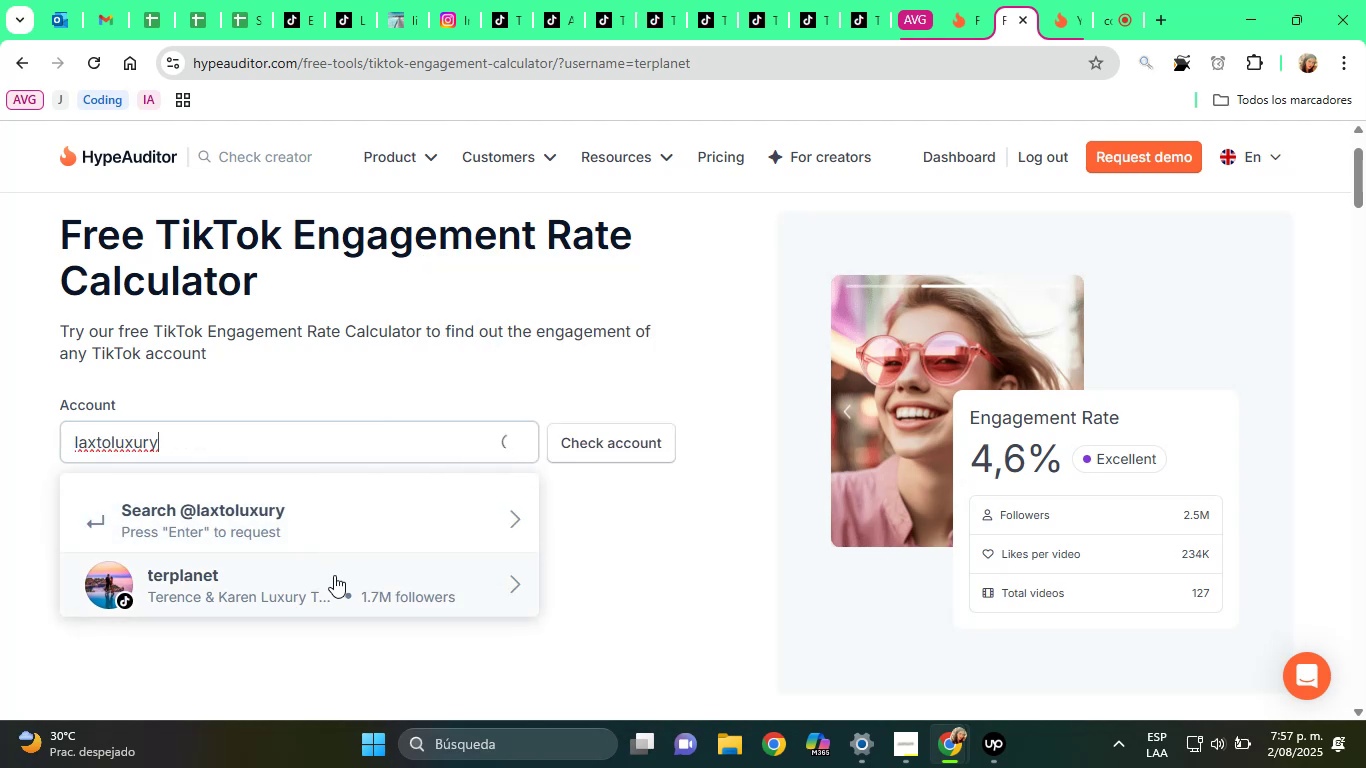 
left_click([335, 576])
 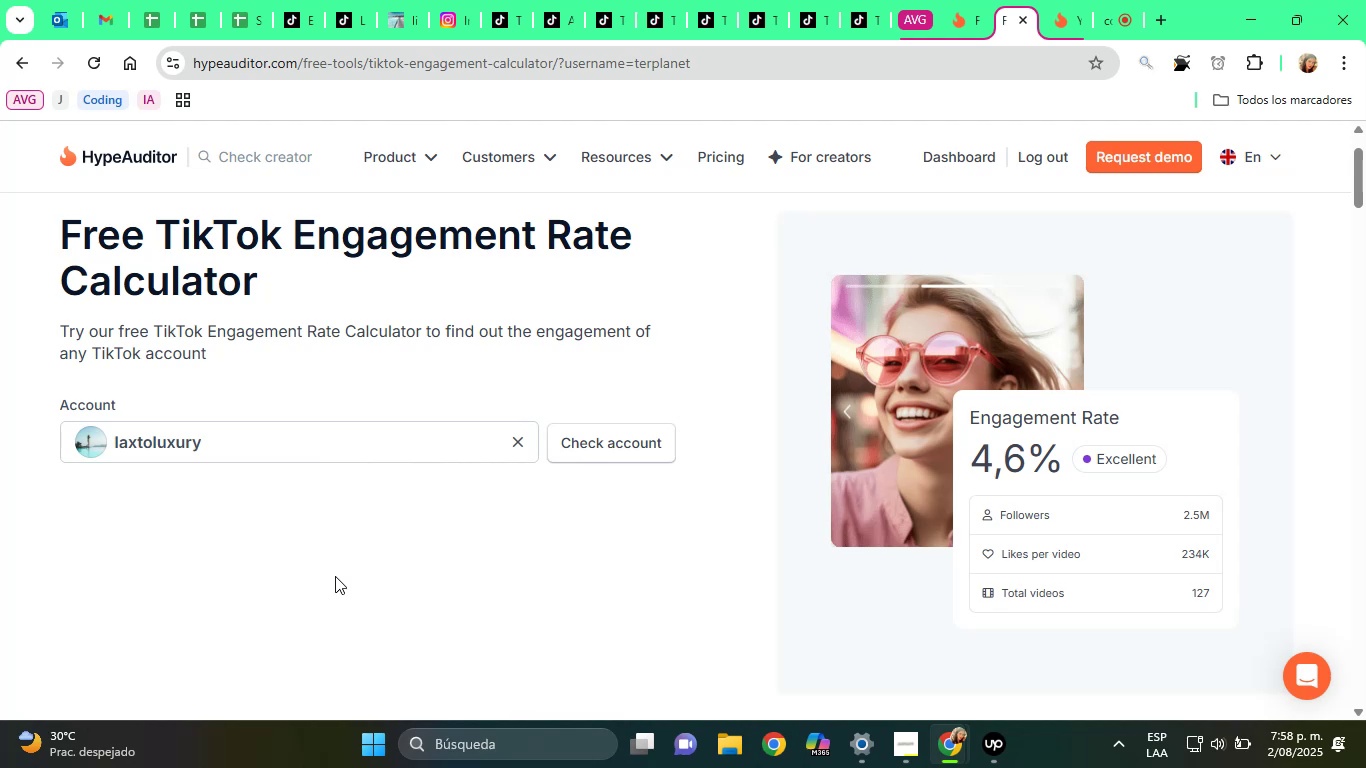 
wait(43.29)
 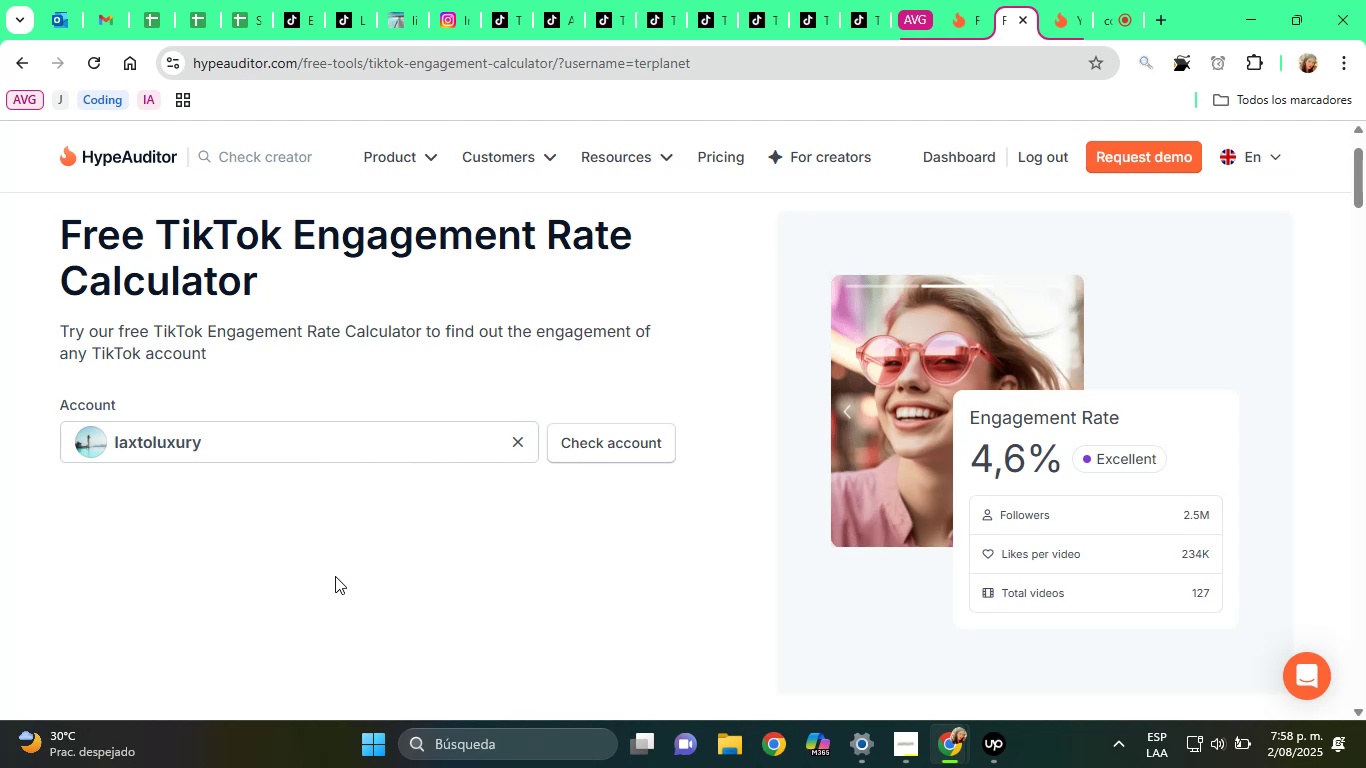 
left_click([613, 437])
 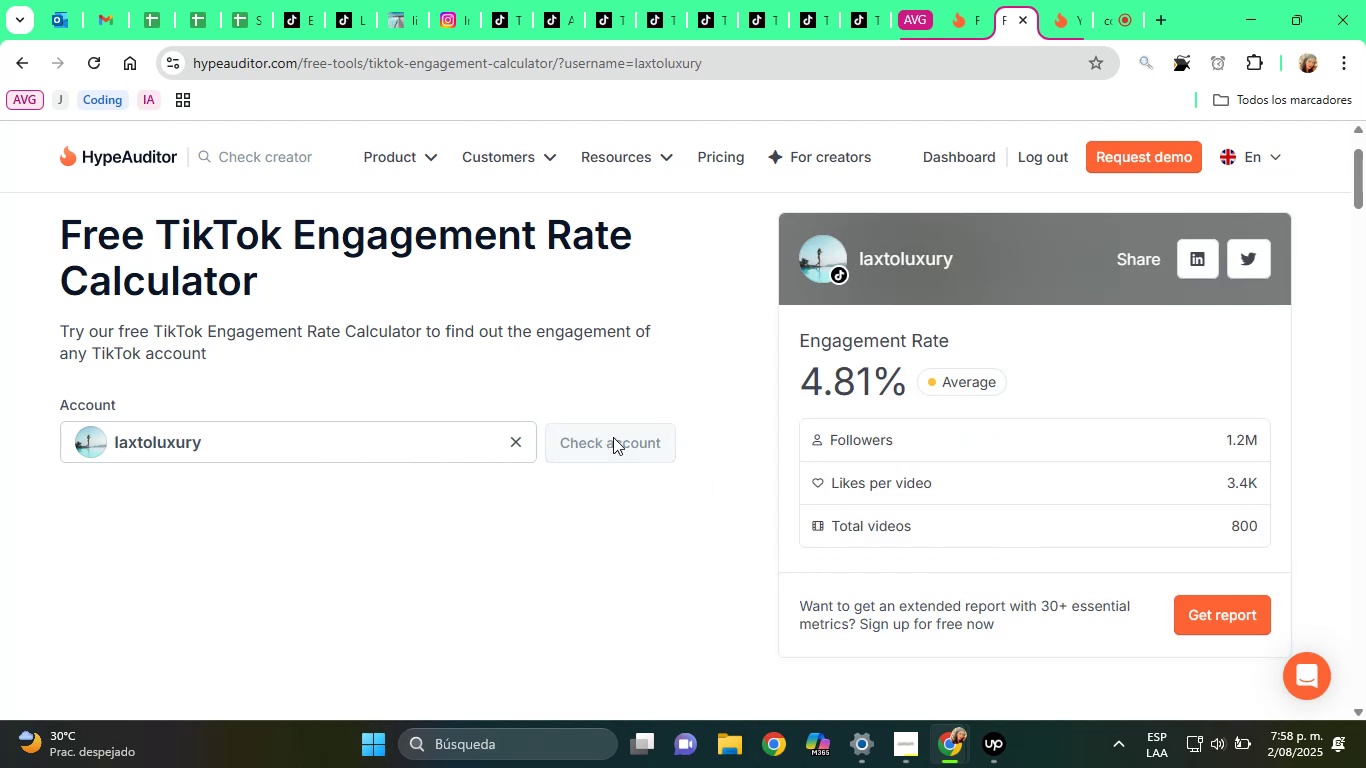 
scroll: coordinate [435, 175], scroll_direction: up, amount: 1.0
 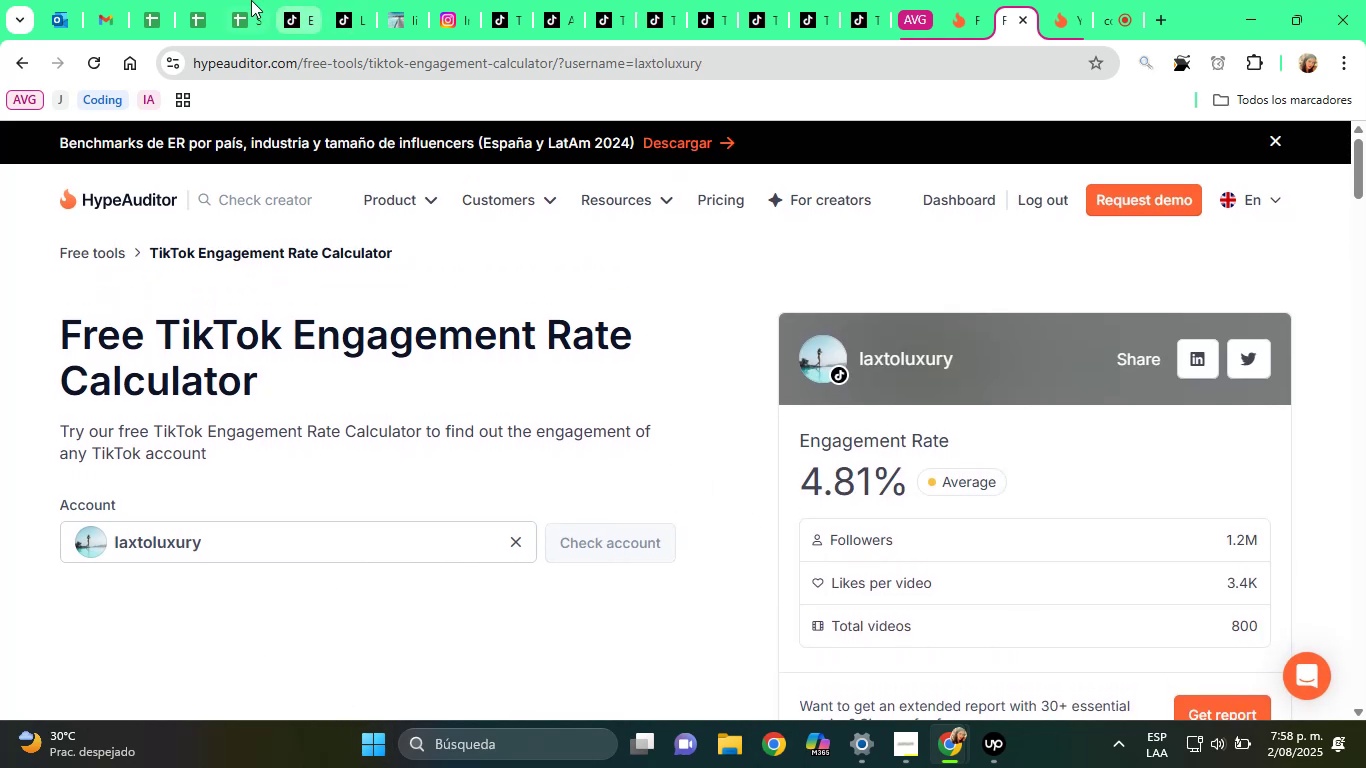 
left_click([248, 0])
 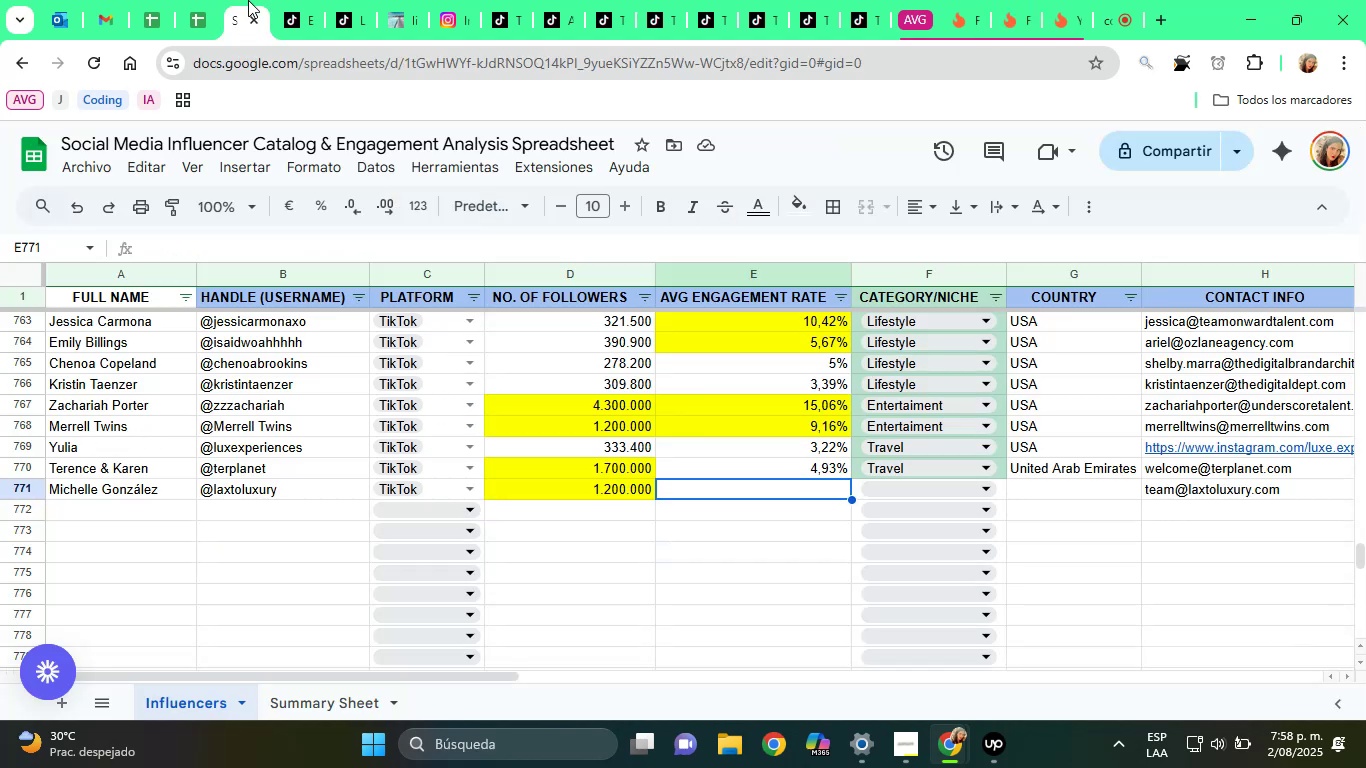 
type(4,81%)
 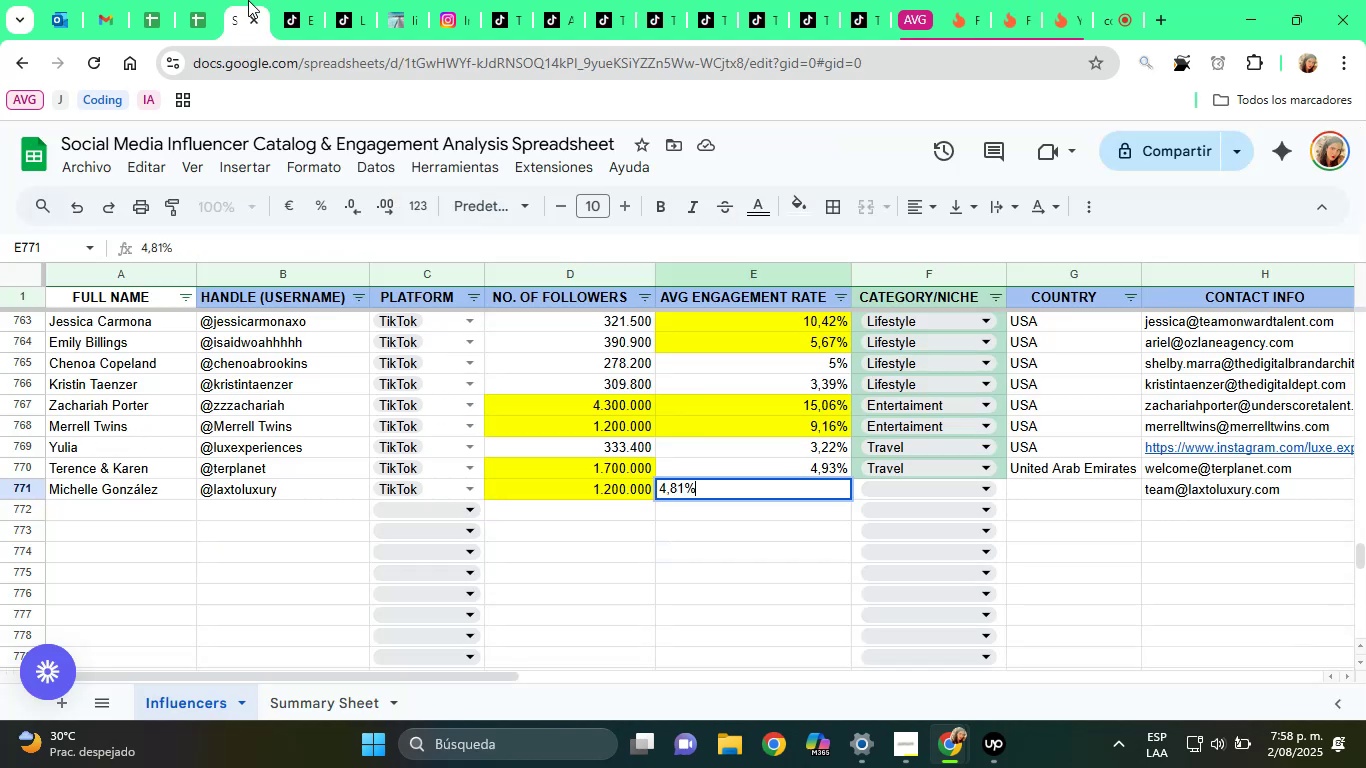 
 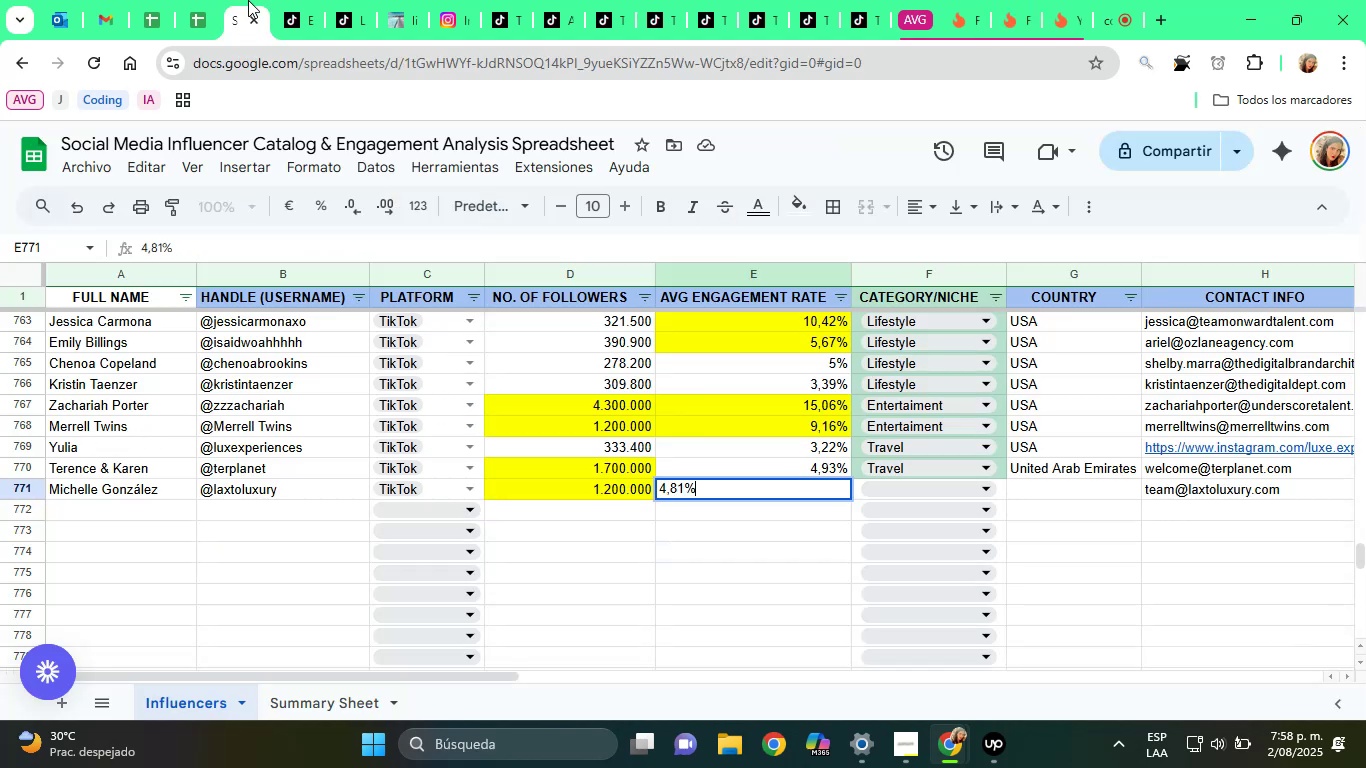 
key(Enter)
 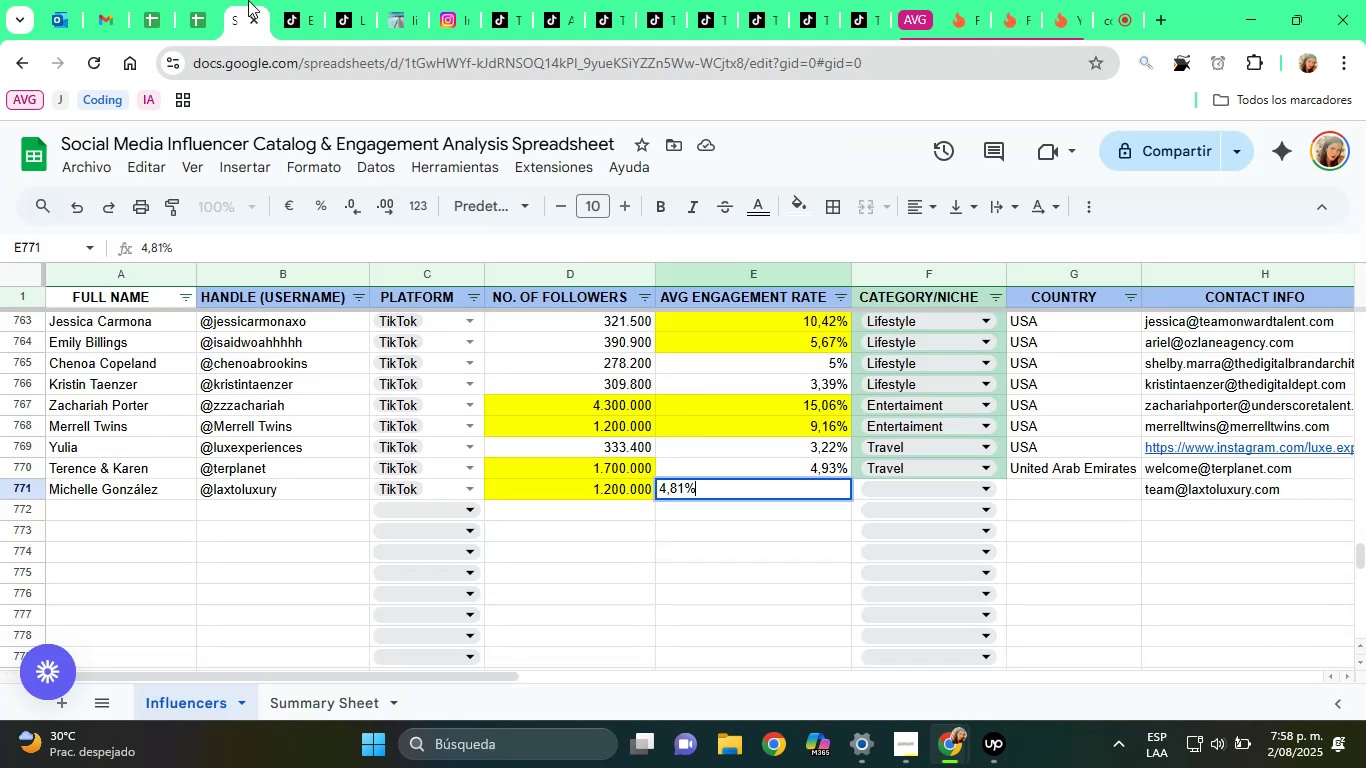 
key(ArrowUp)
 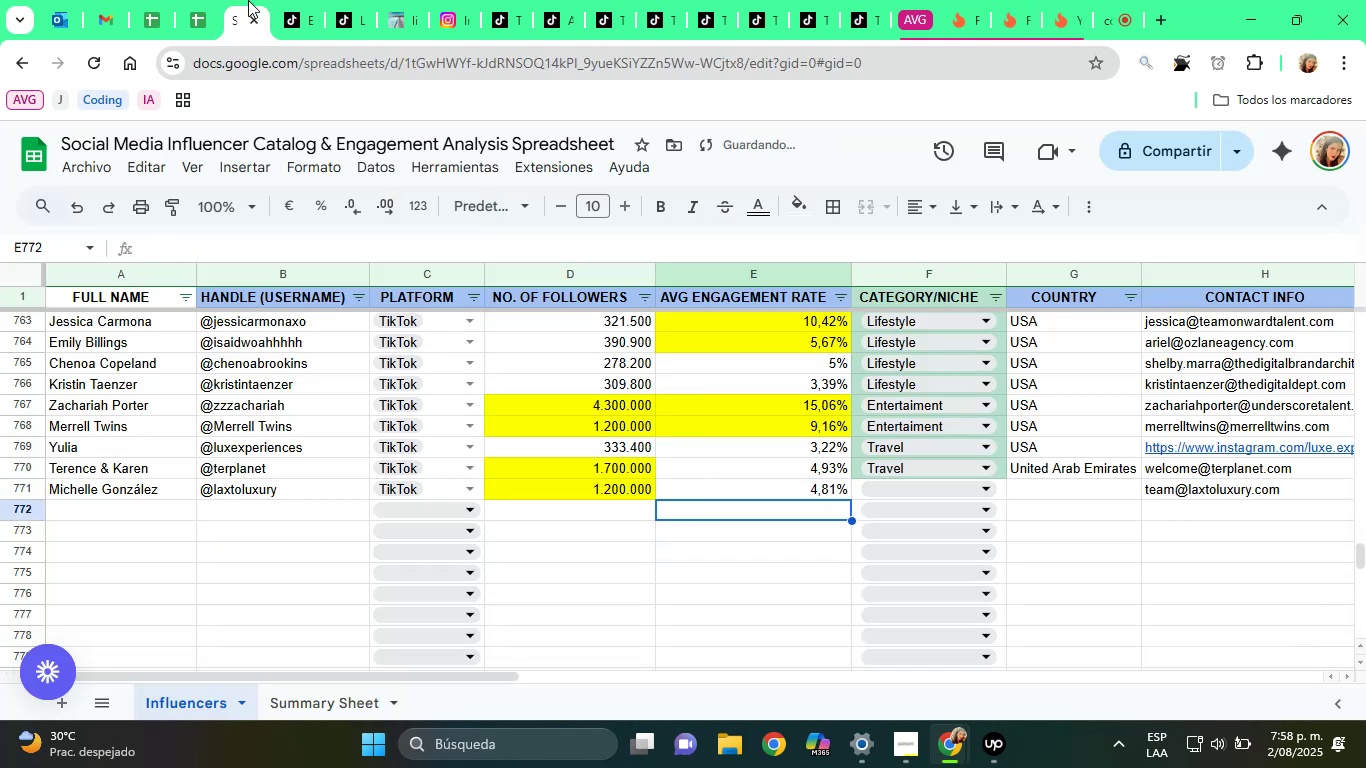 
key(ArrowRight)
 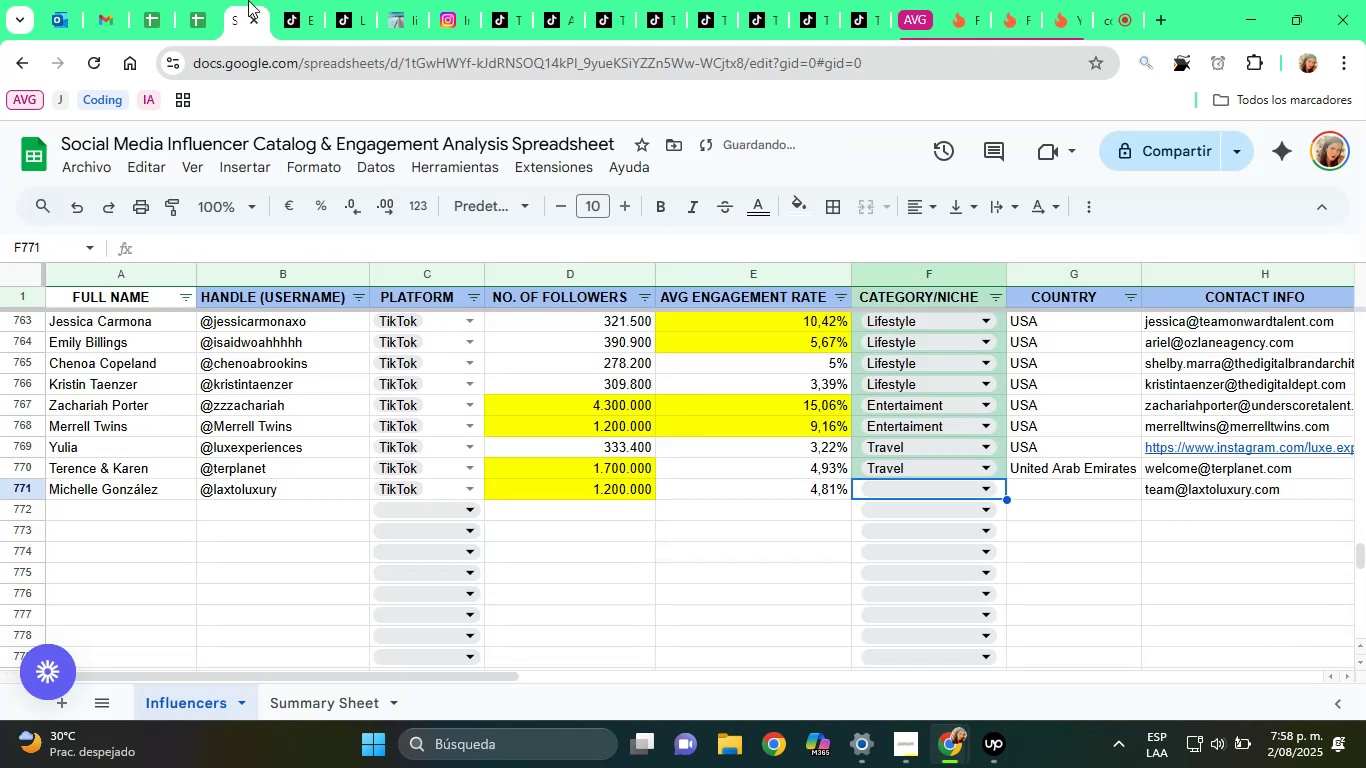 
key(T)
 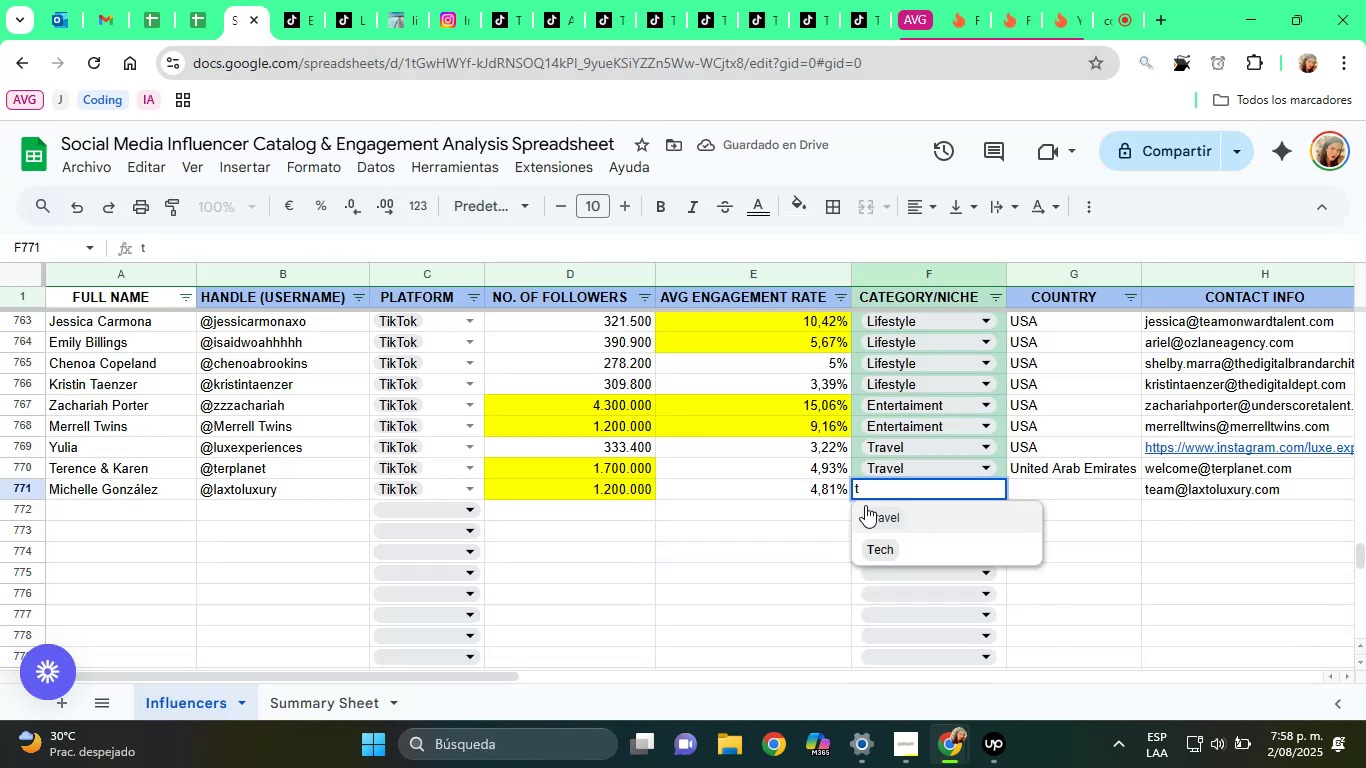 
left_click([890, 506])
 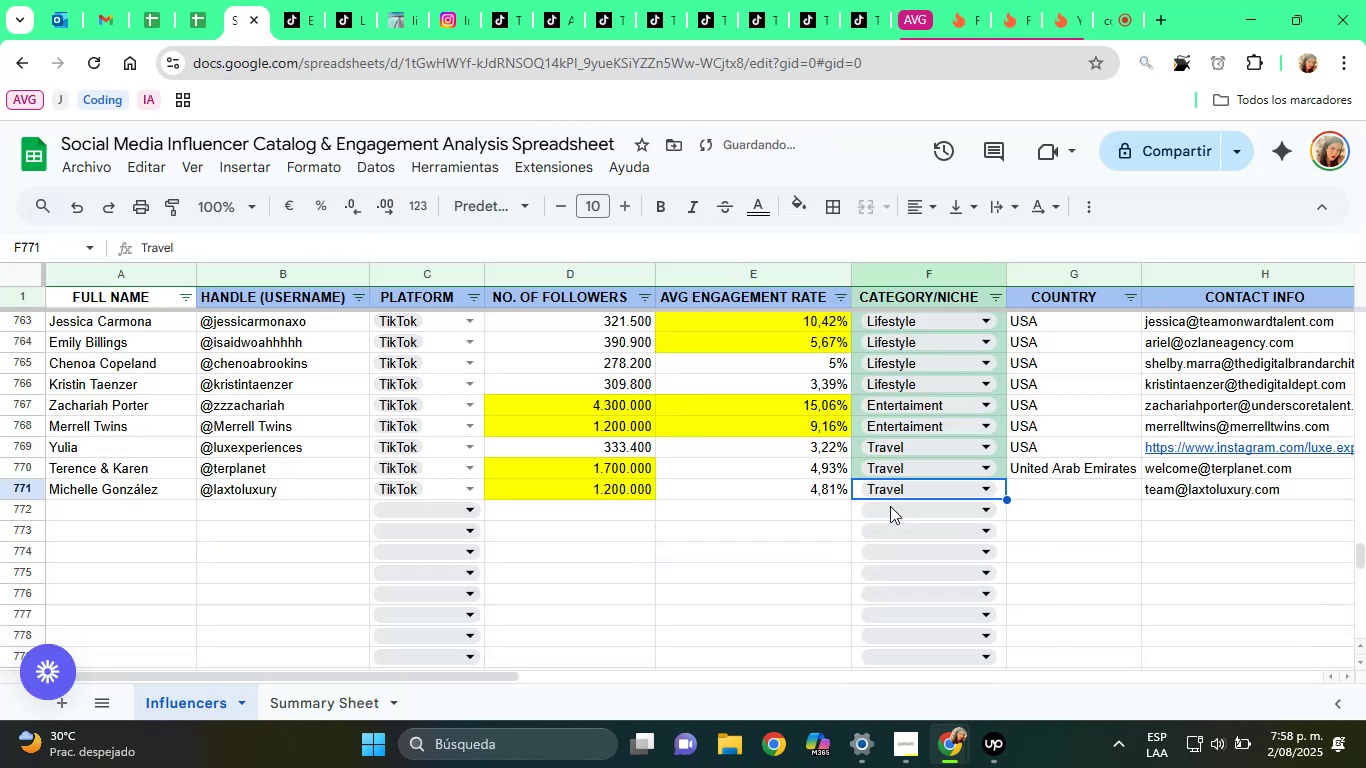 
left_click([916, 528])
 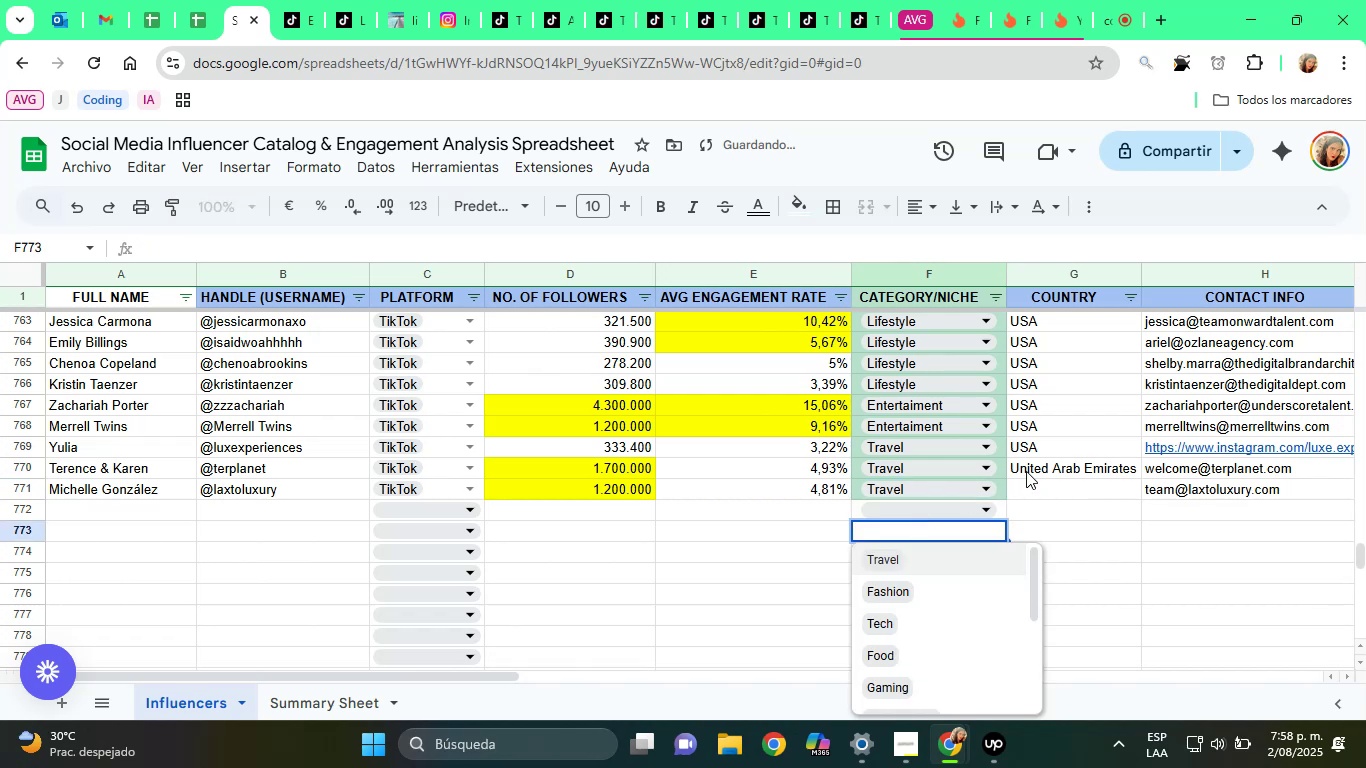 
left_click([1049, 486])
 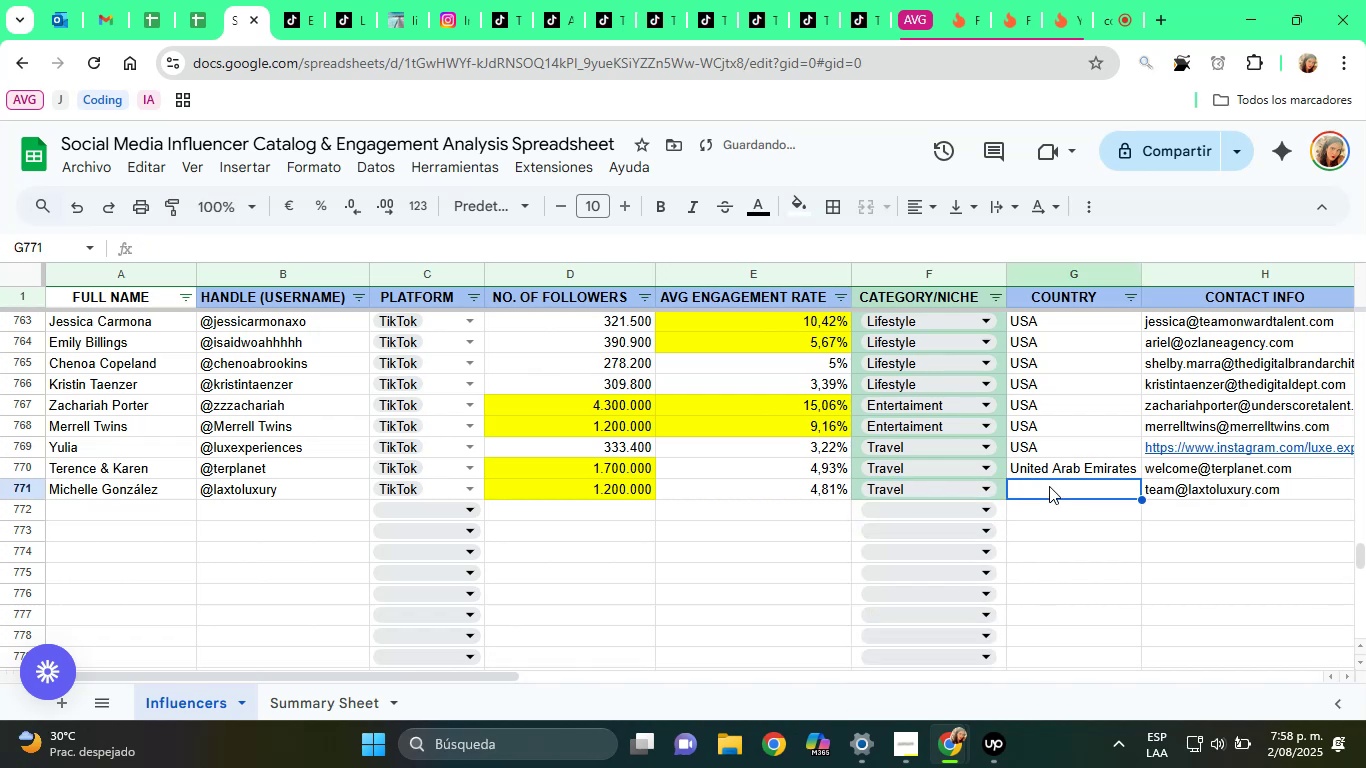 
type(USA)
 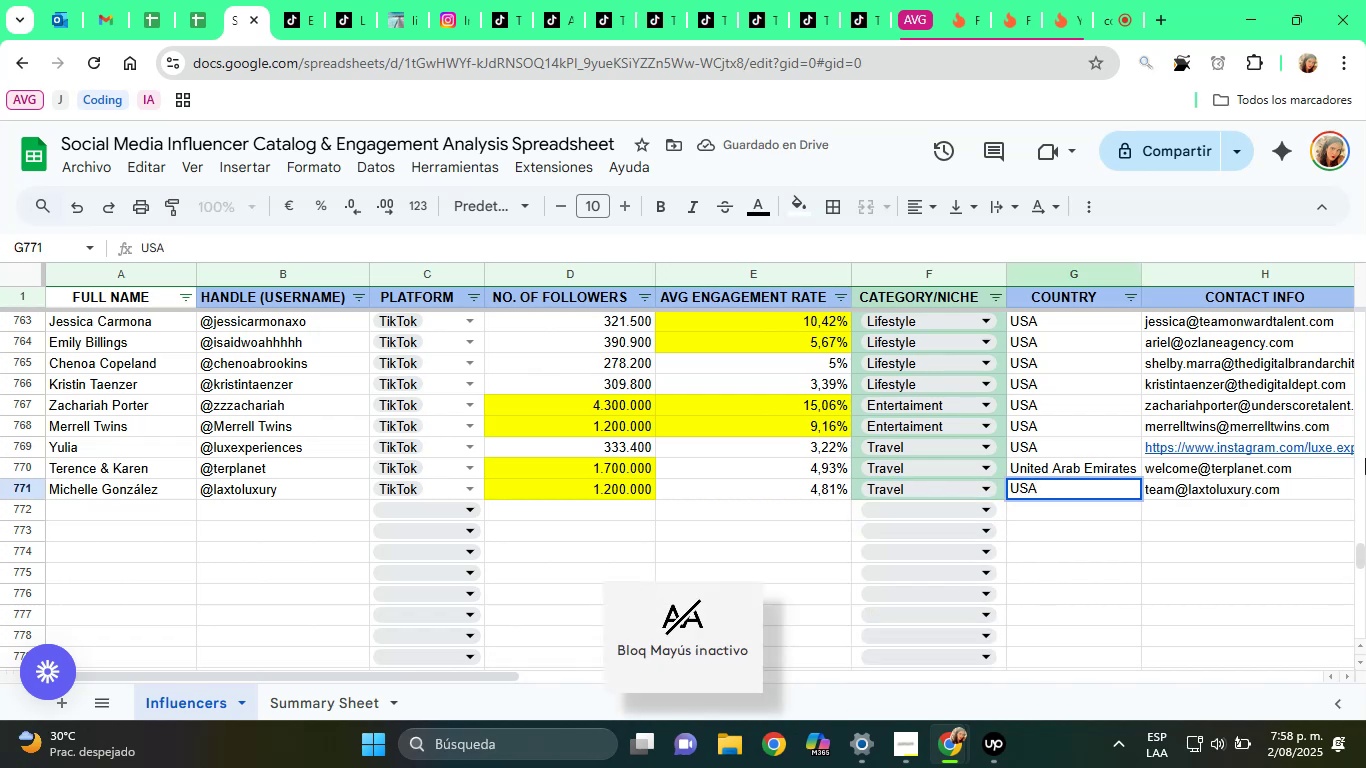 
key(ArrowRight)
 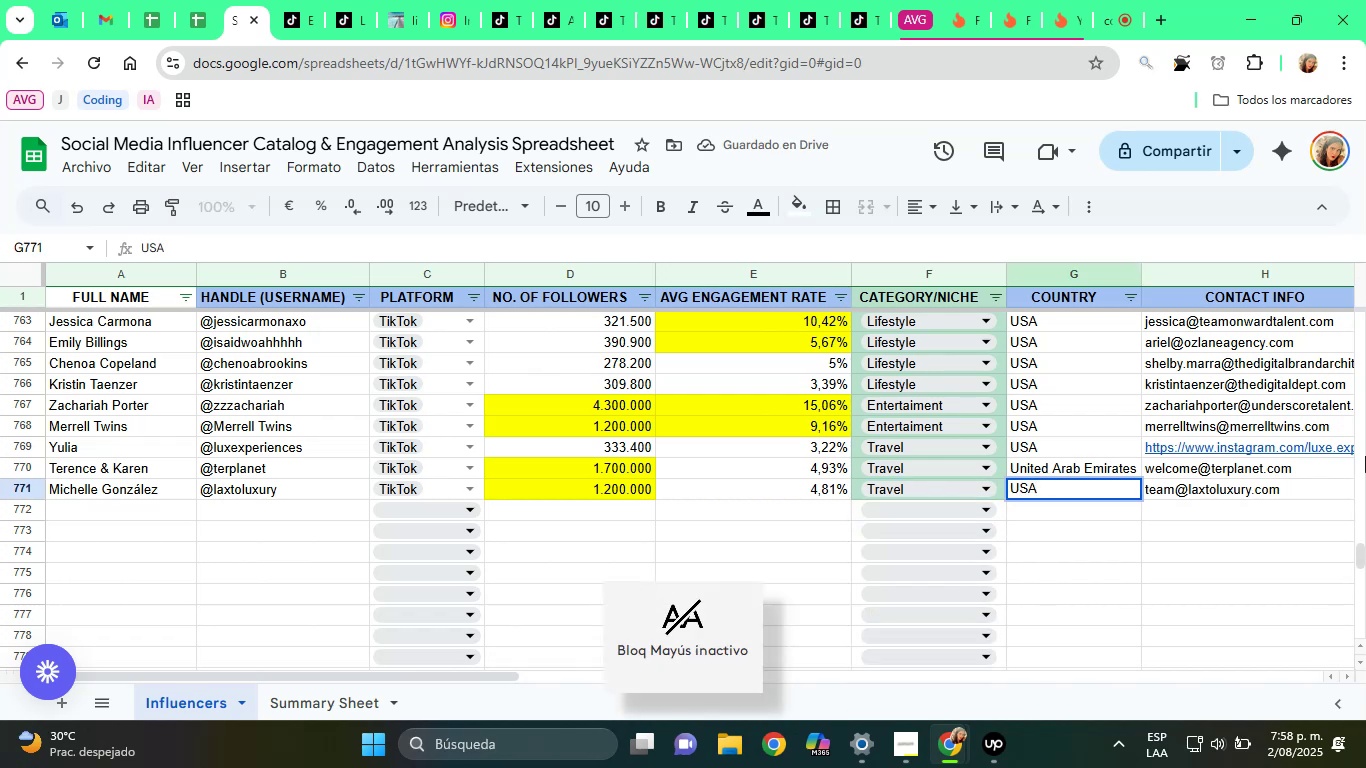 
key(ArrowRight)
 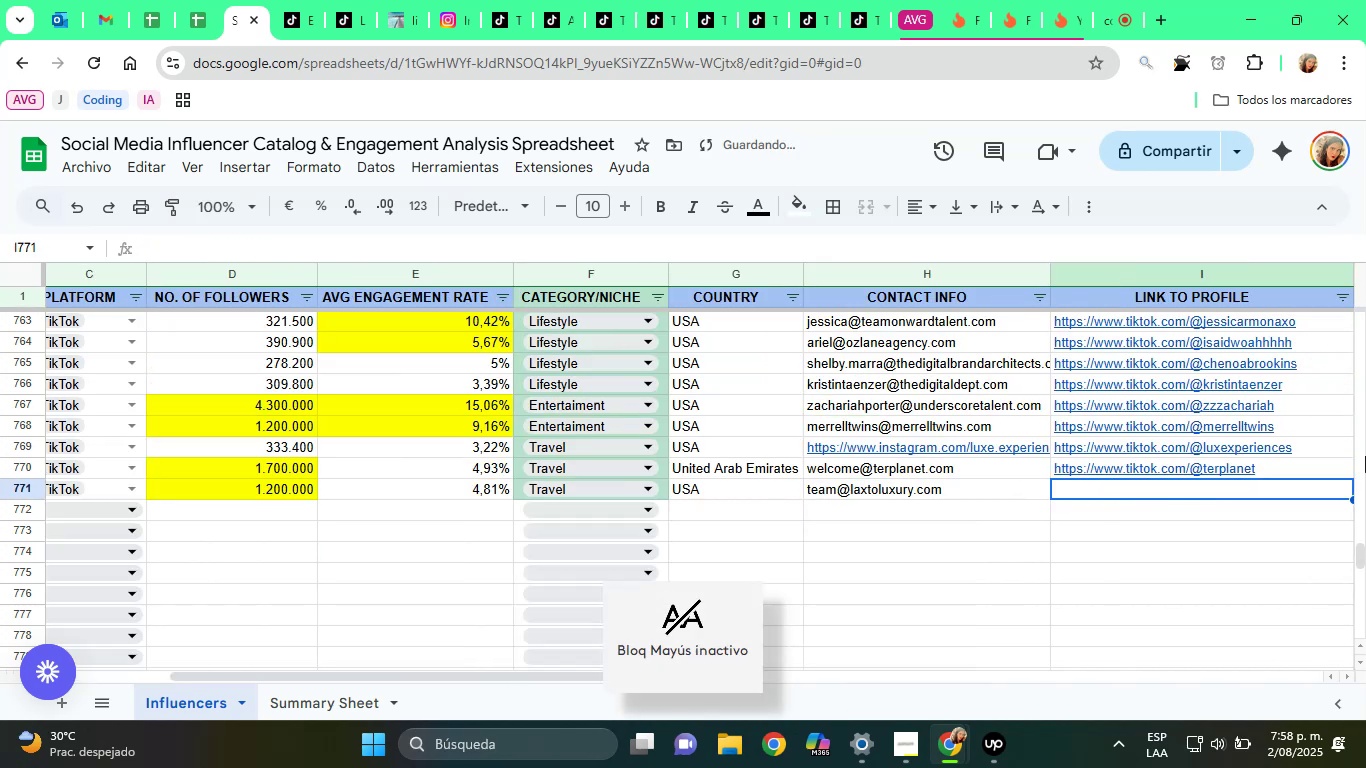 
scroll: coordinate [1343, 437], scroll_direction: up, amount: 1.0
 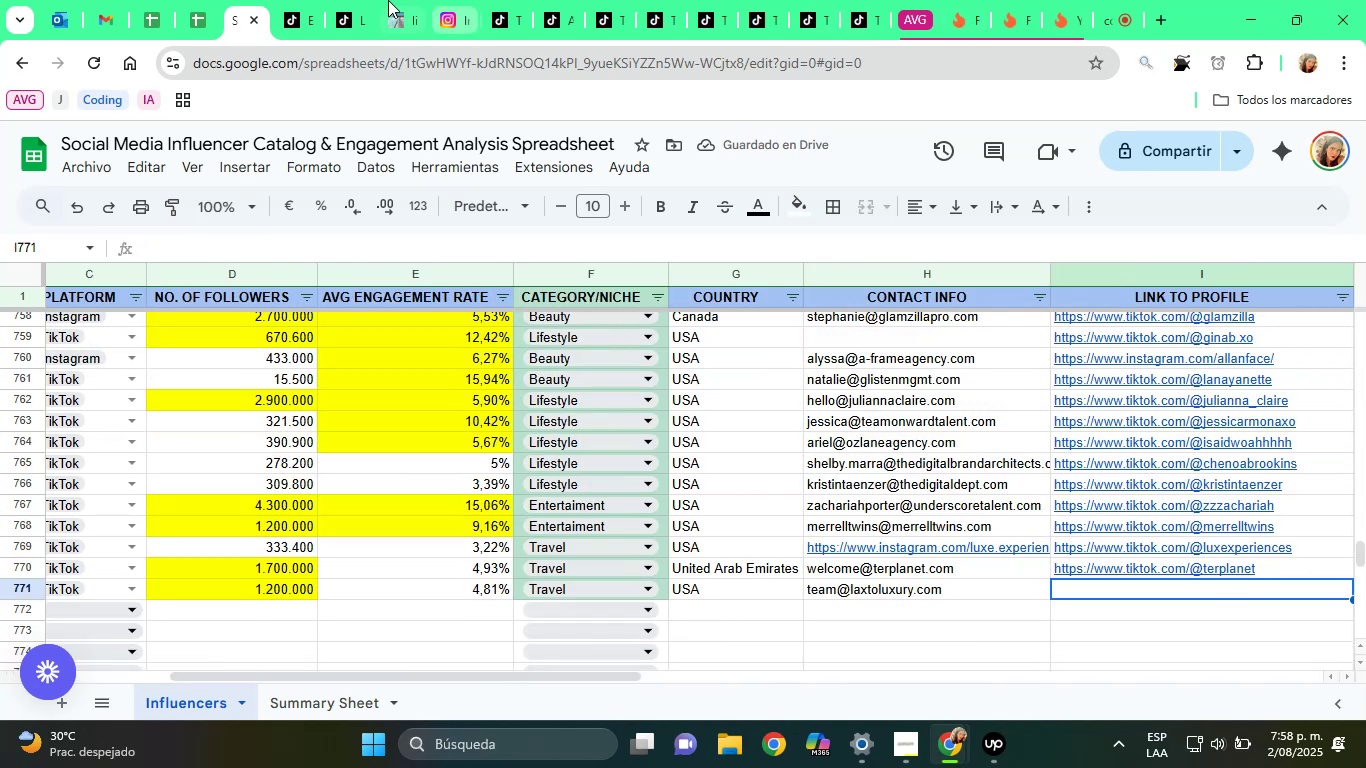 
left_click([352, 0])
 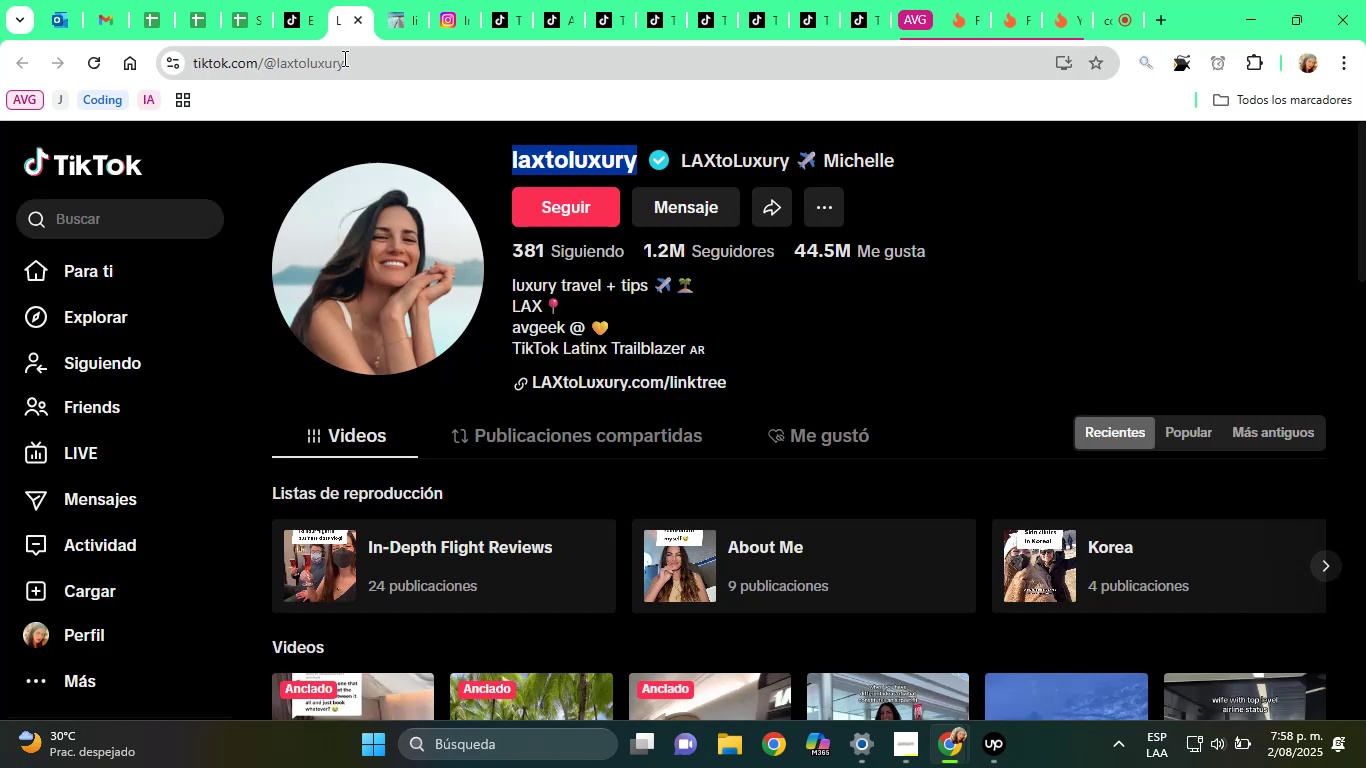 
left_click([344, 58])
 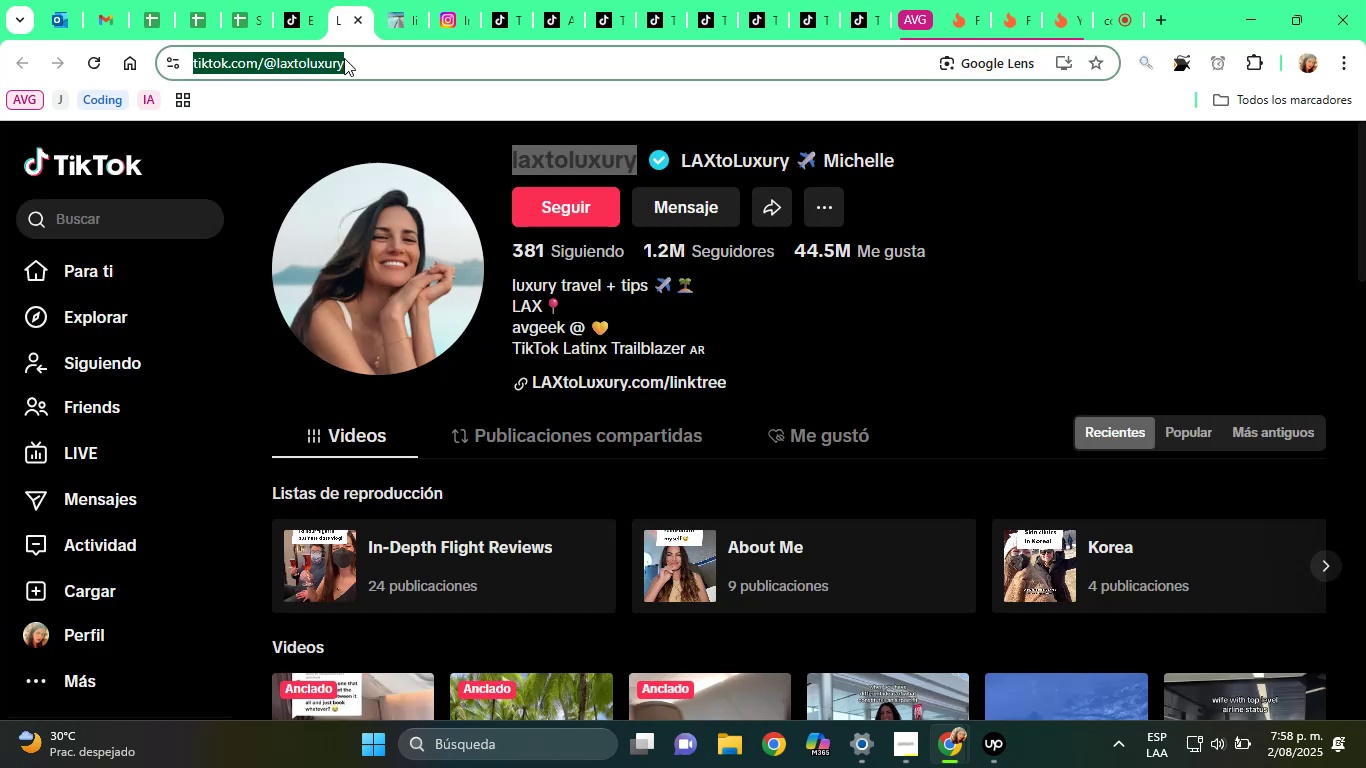 
right_click([344, 58])
 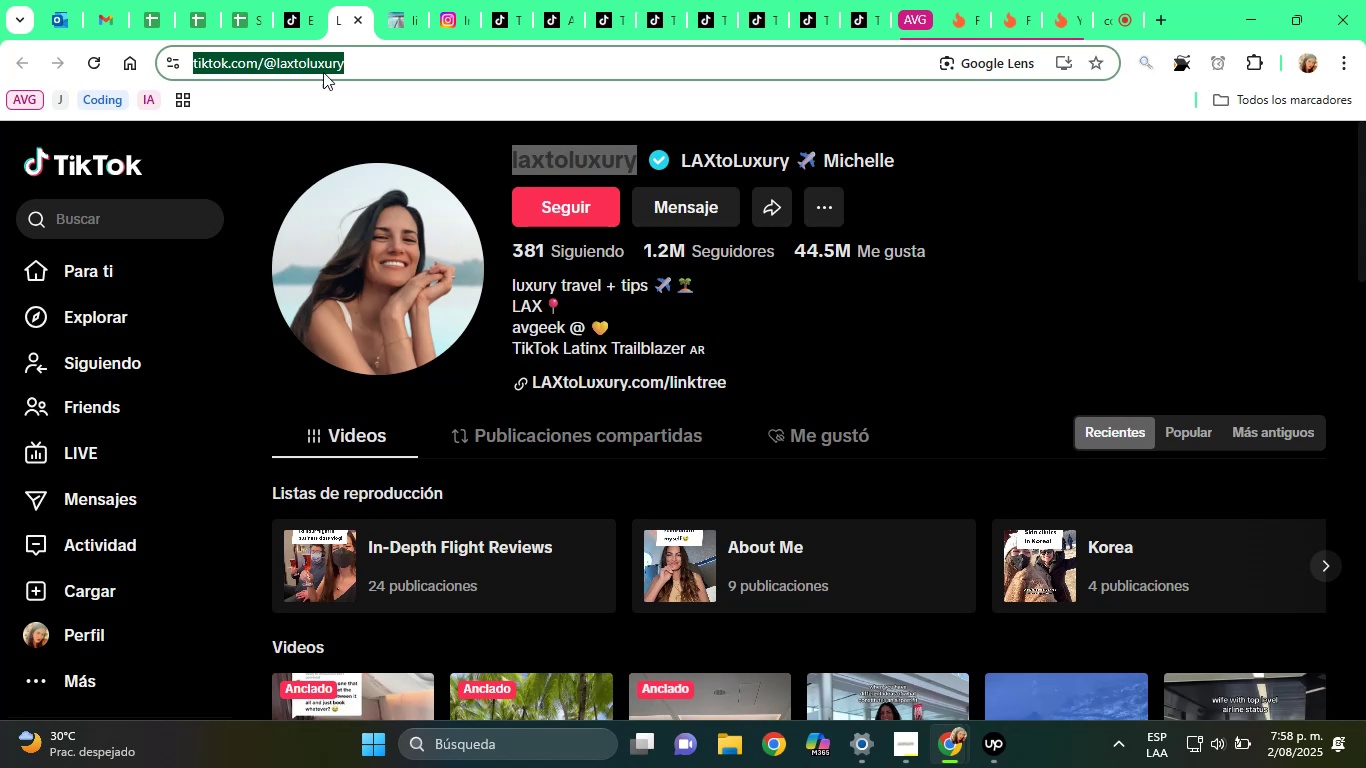 
left_click([241, 15])
 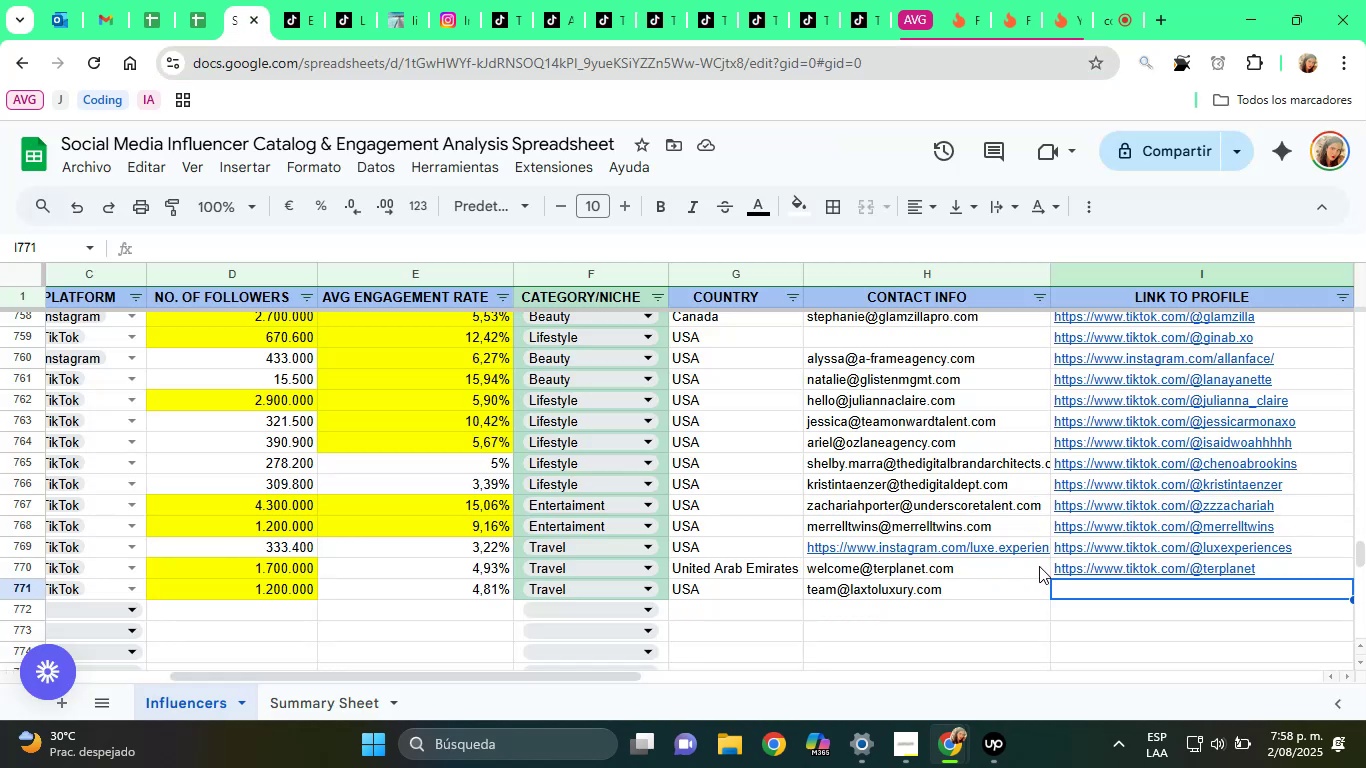 
key(Control+V)
 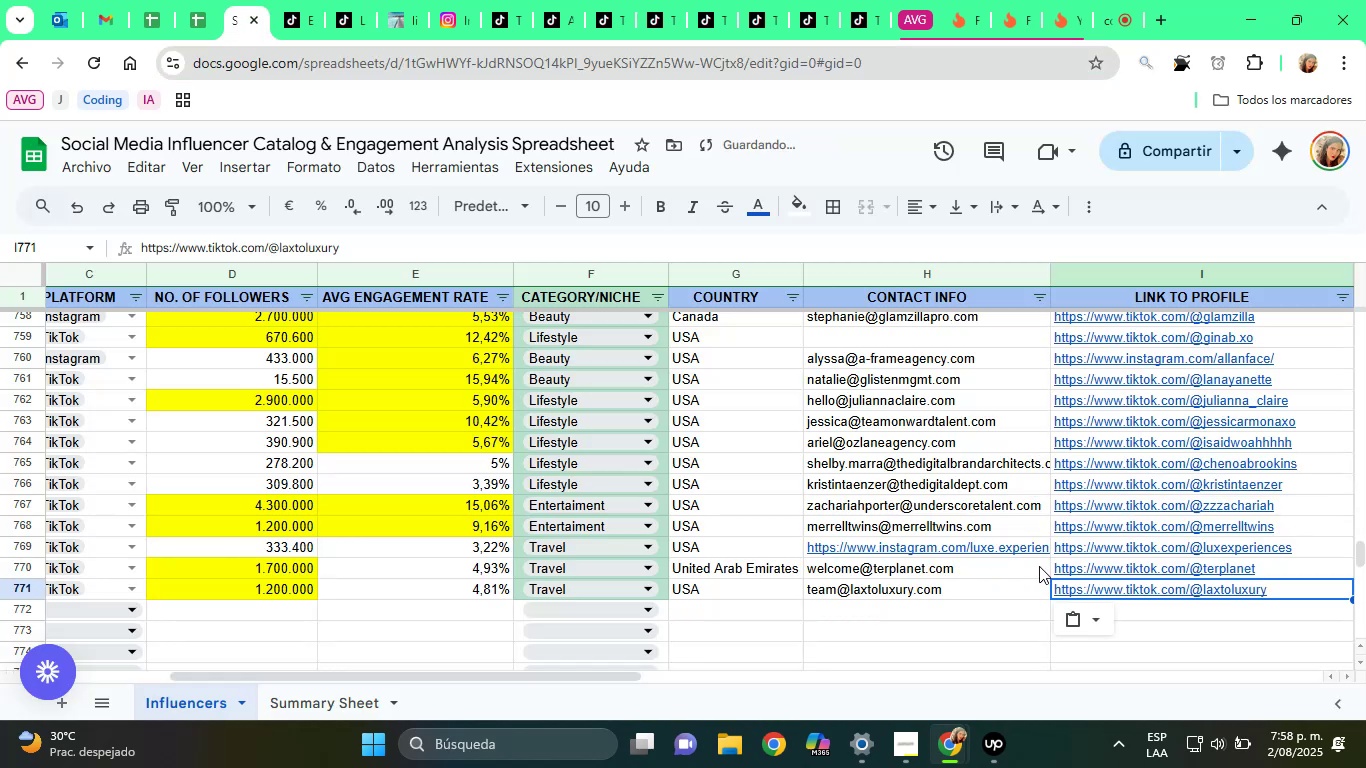 
key(ArrowRight)
 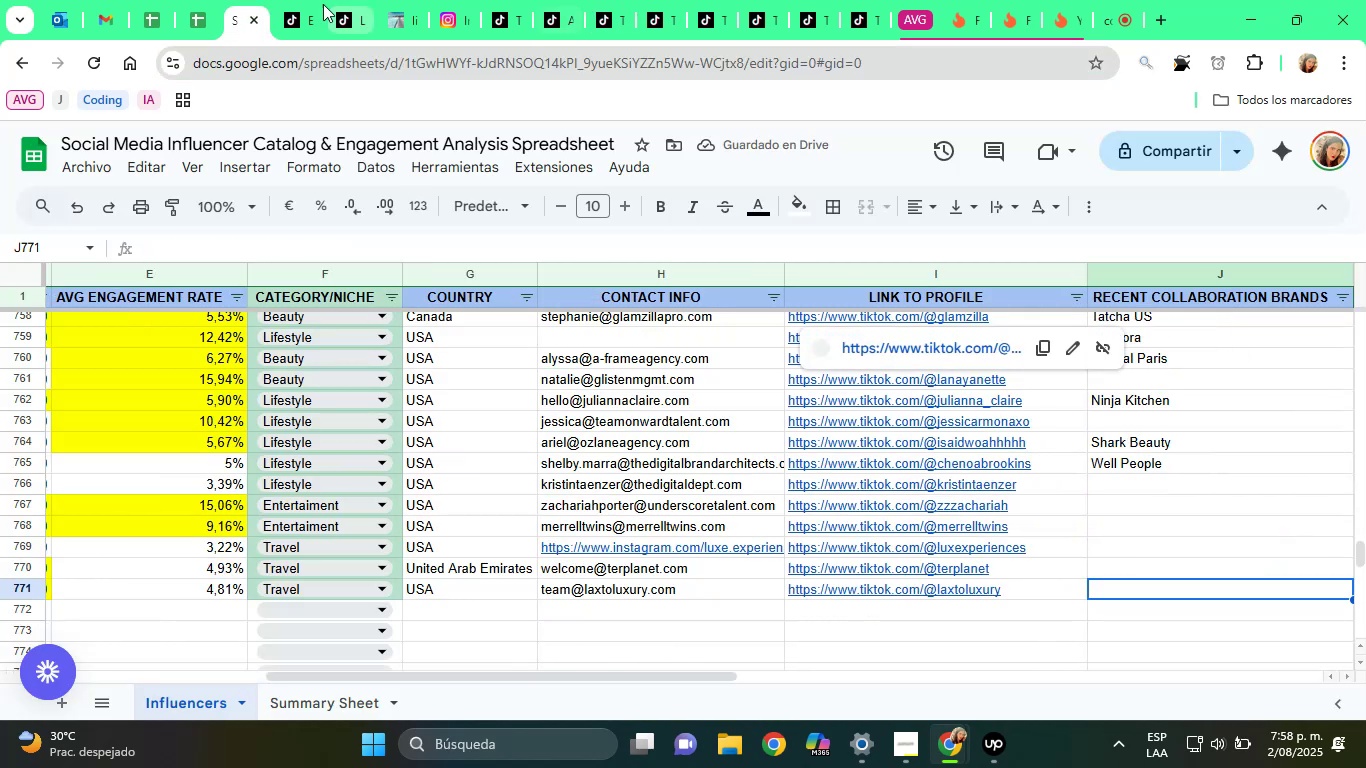 
left_click([394, 8])
 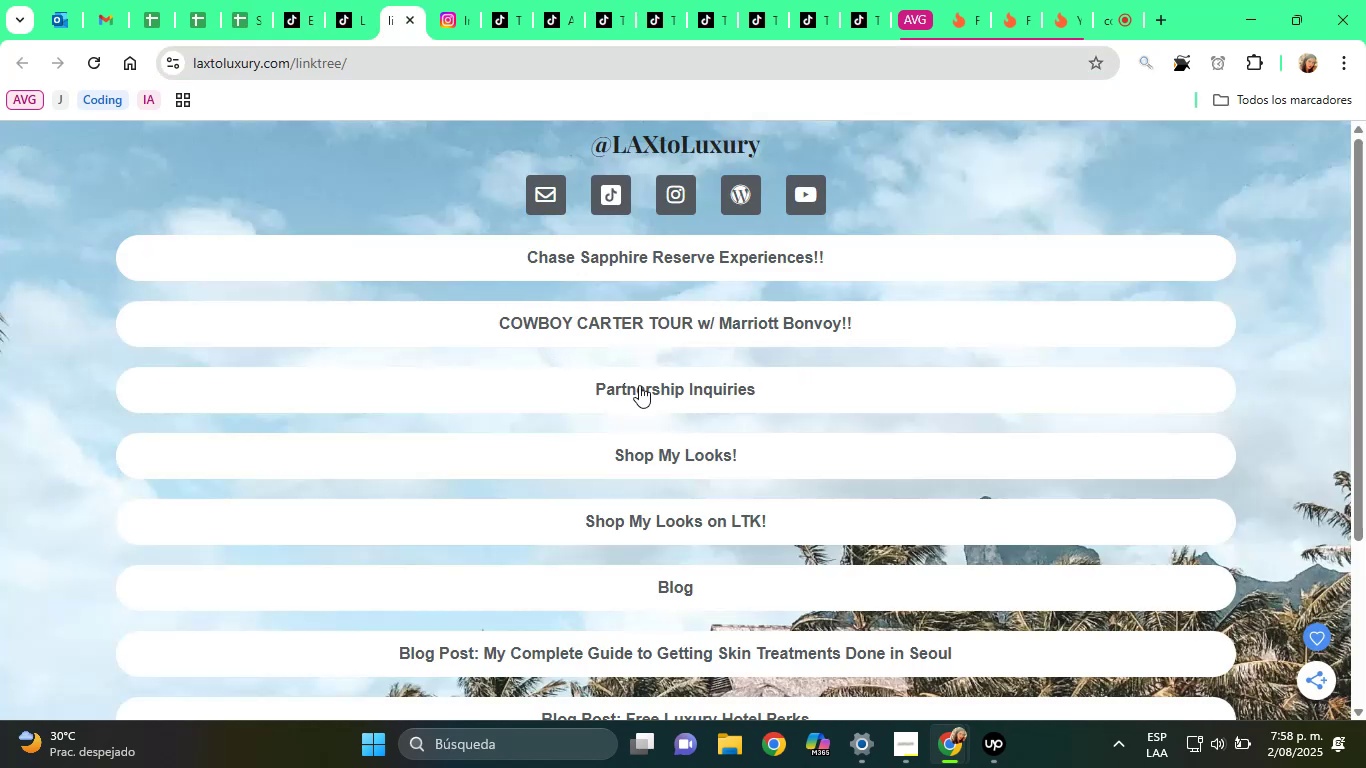 
scroll: coordinate [618, 377], scroll_direction: down, amount: 9.0
 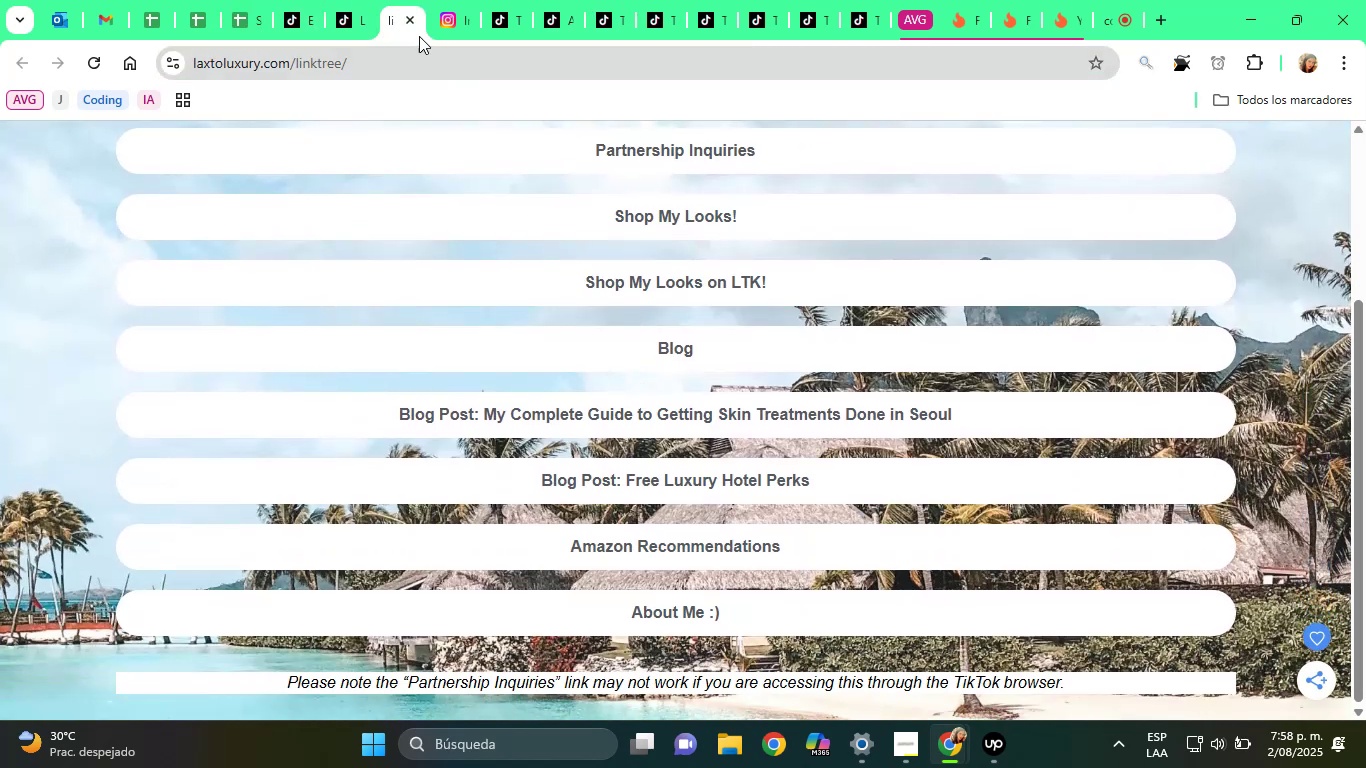 
left_click([409, 23])
 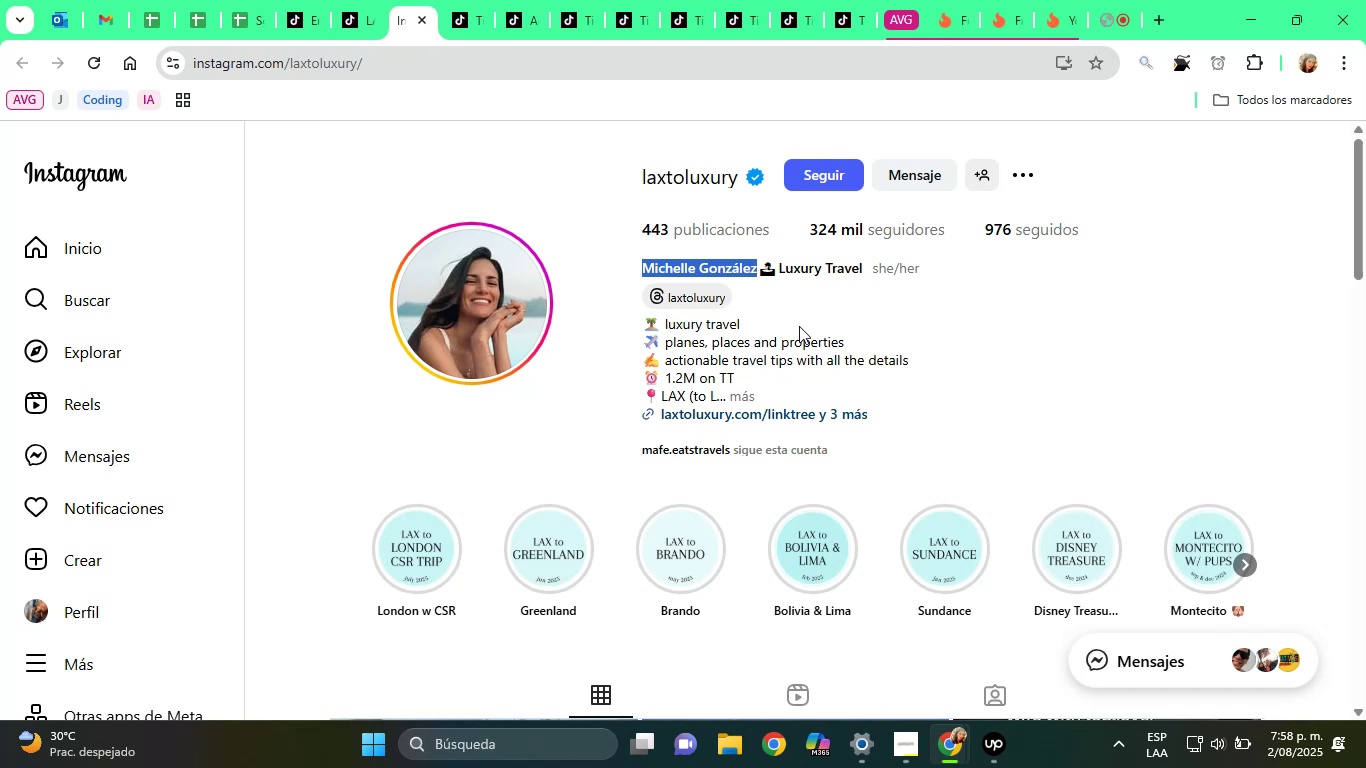 
scroll: coordinate [814, 415], scroll_direction: down, amount: 10.0
 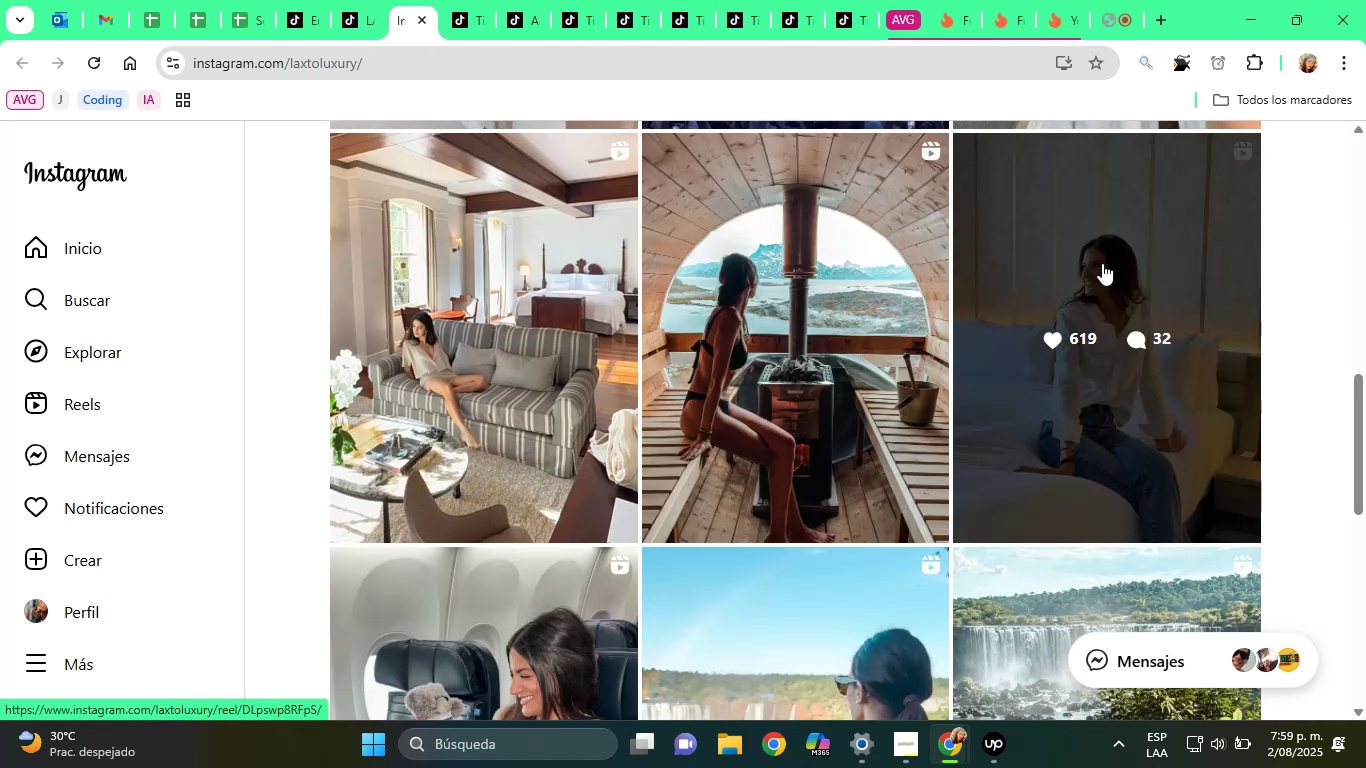 
left_click([843, 245])
 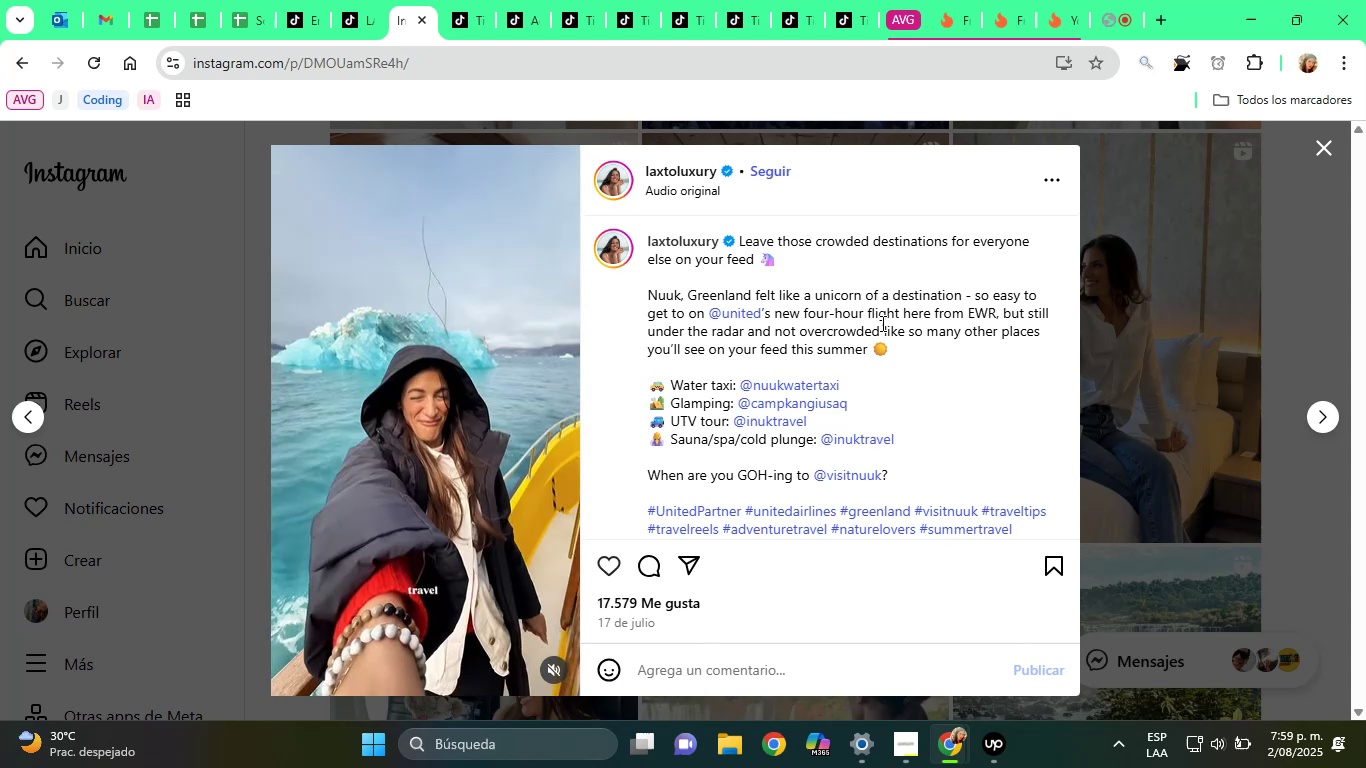 
scroll: coordinate [881, 323], scroll_direction: down, amount: 1.0
 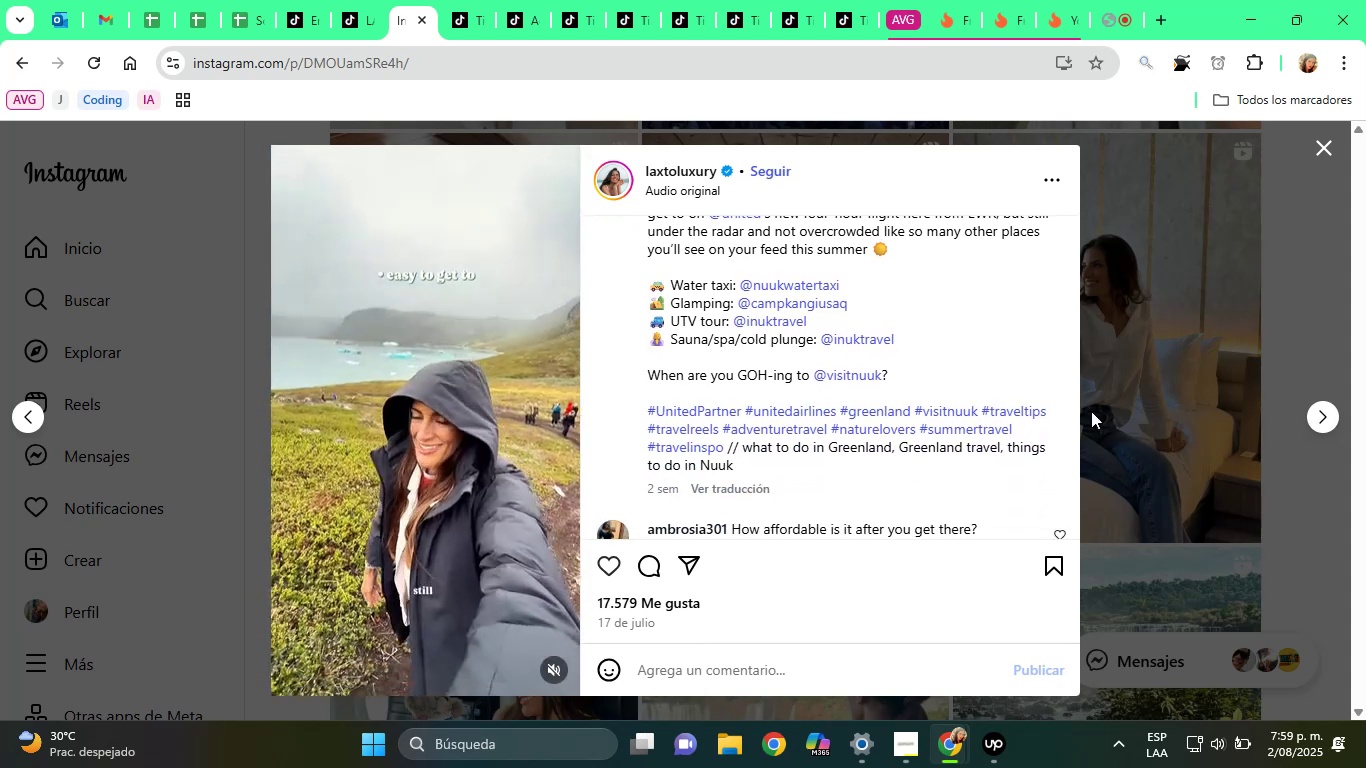 
left_click([1204, 385])
 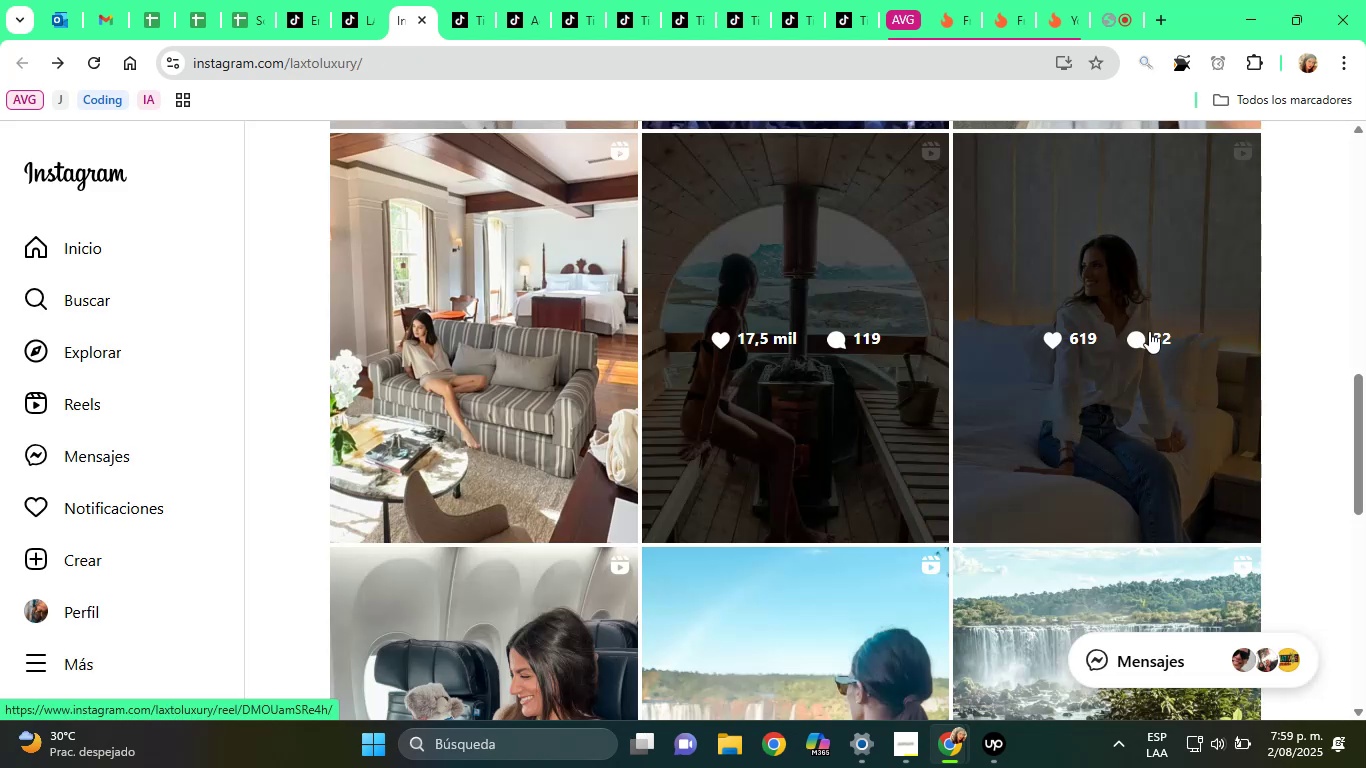 
left_click([1129, 300])
 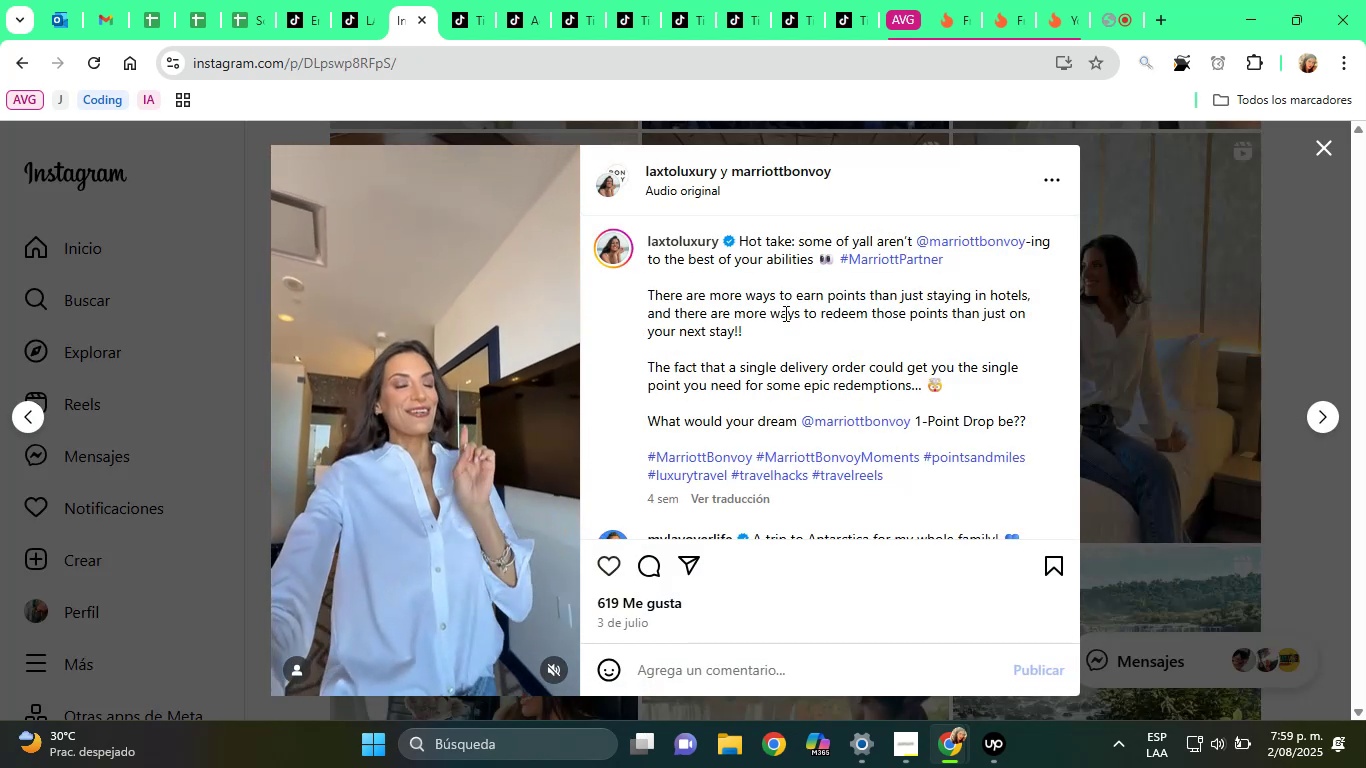 
mouse_move([287, 28])
 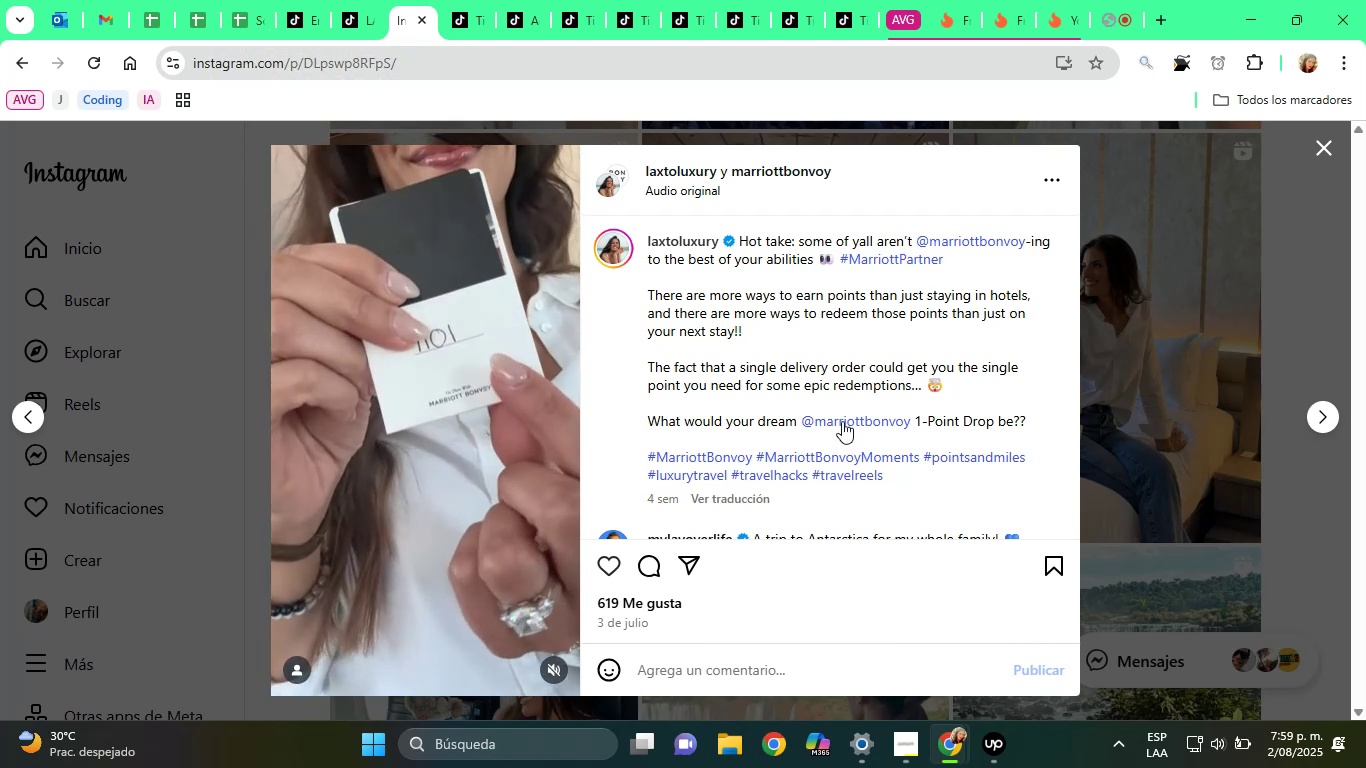 
left_click([842, 421])
 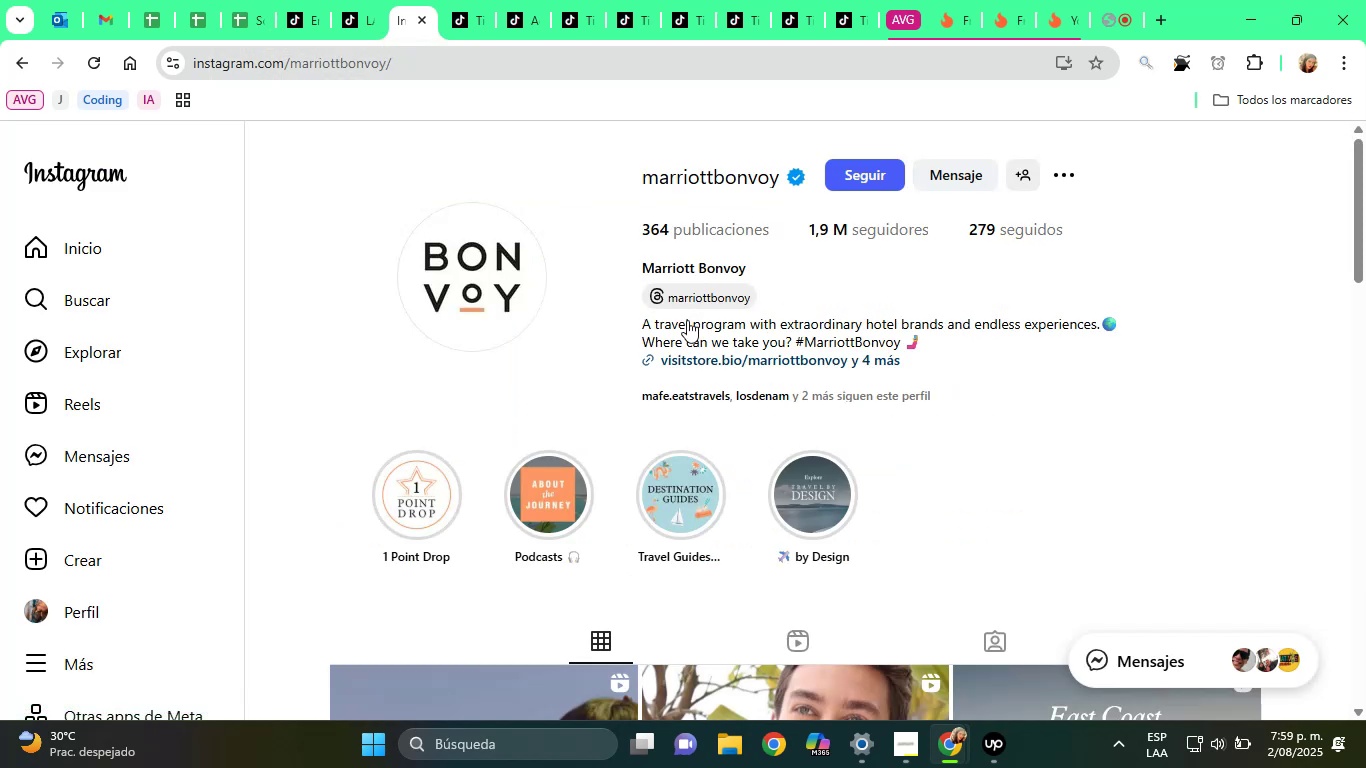 
double_click([692, 262])
 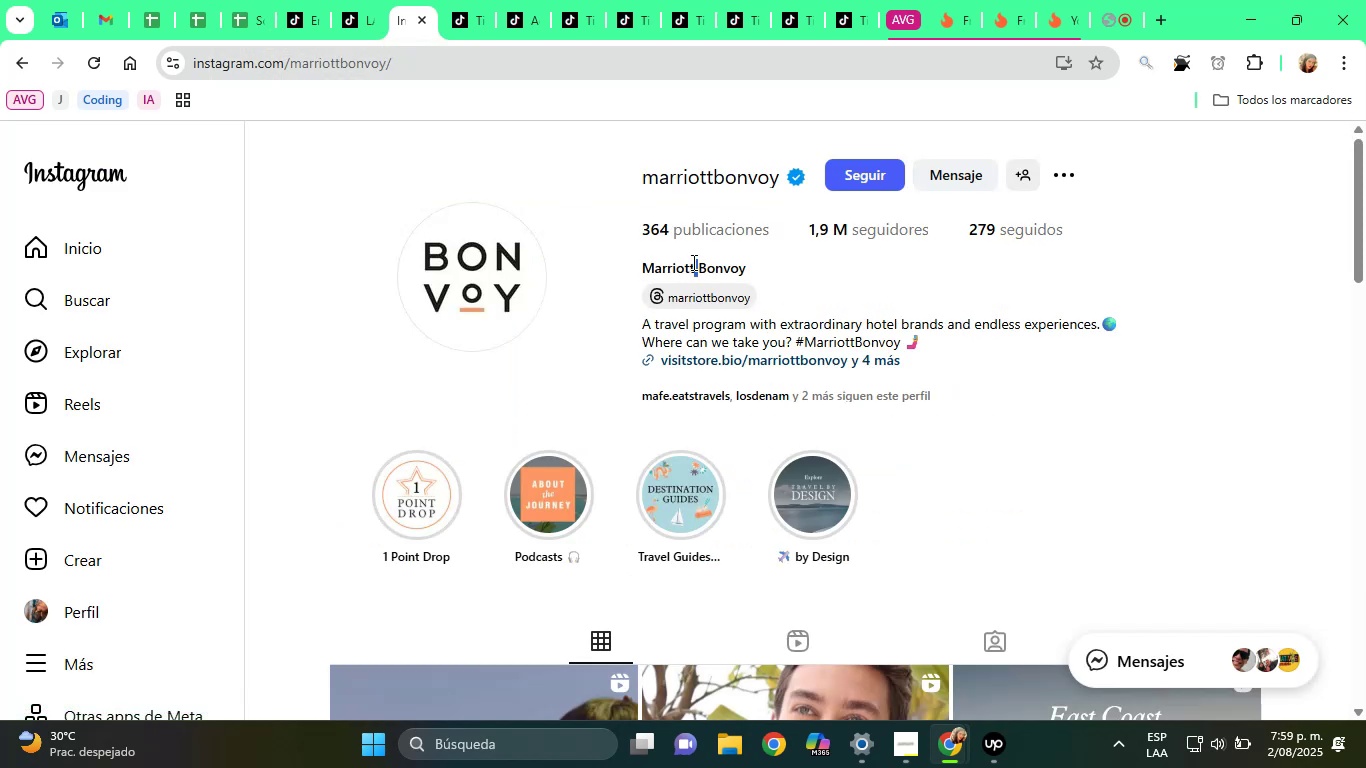 
triple_click([692, 262])
 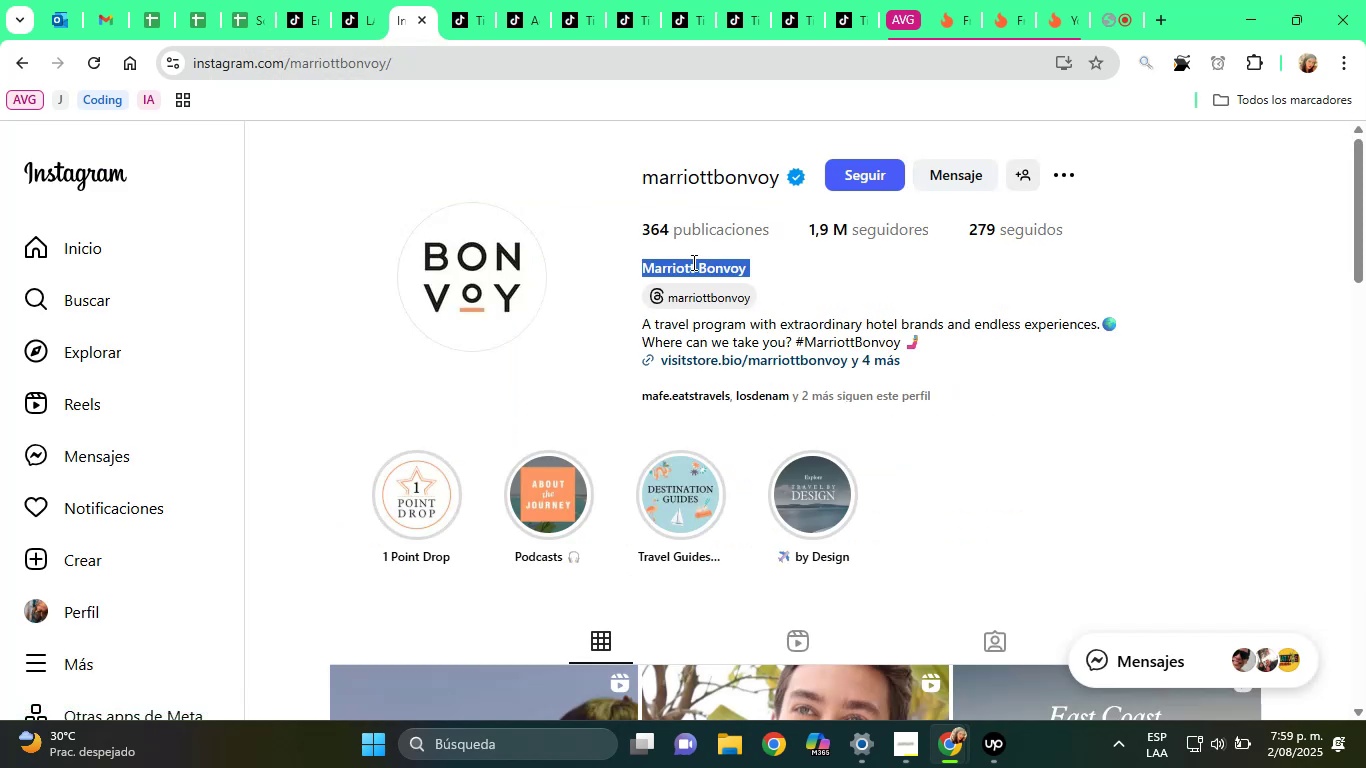 
right_click([692, 262])
 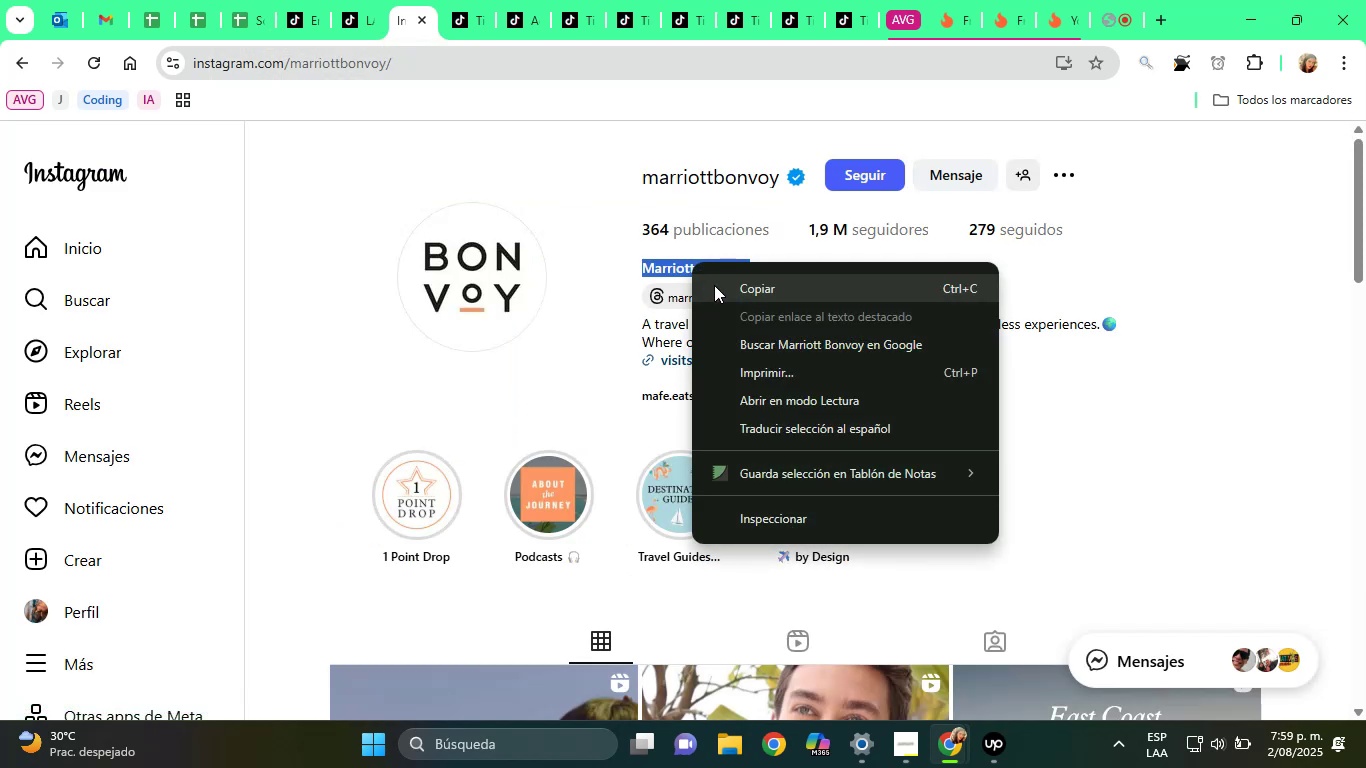 
left_click([714, 285])
 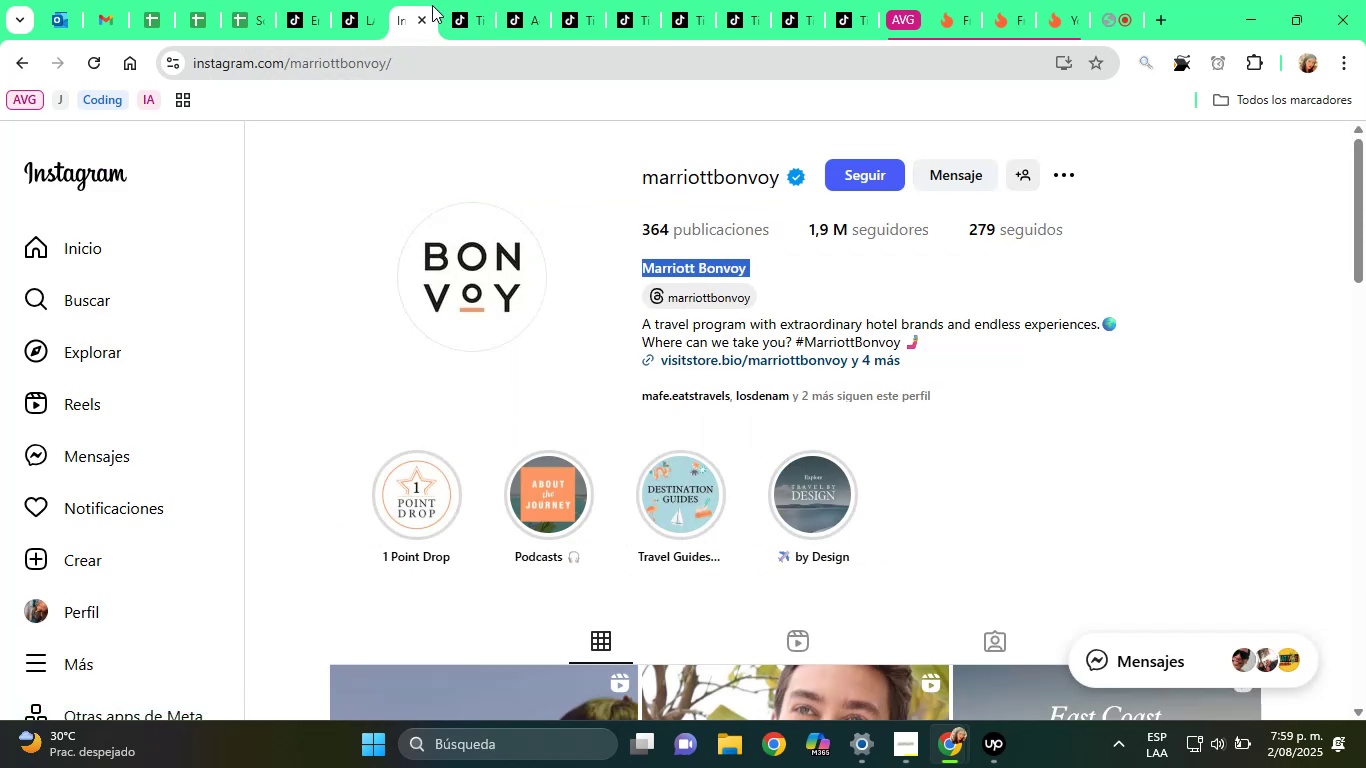 
left_click([427, 19])
 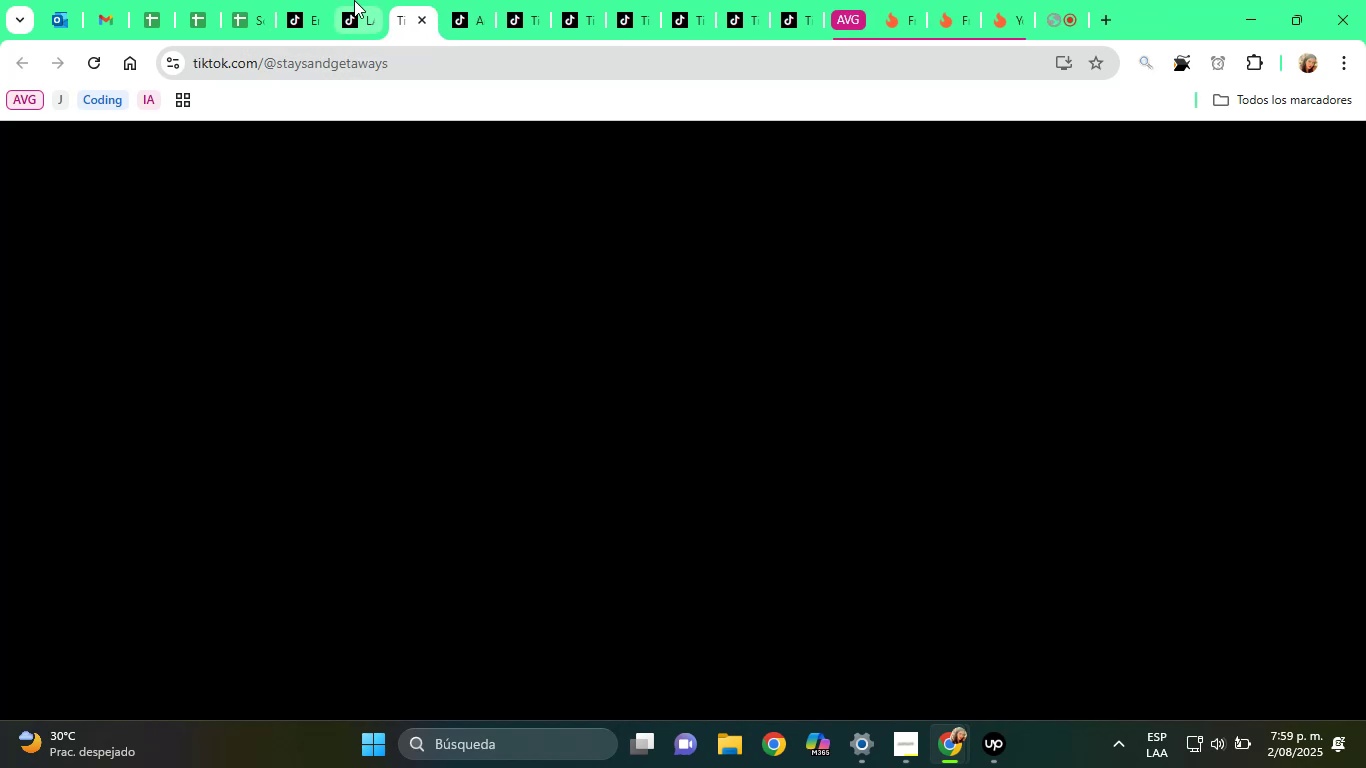 
left_click([346, 0])
 